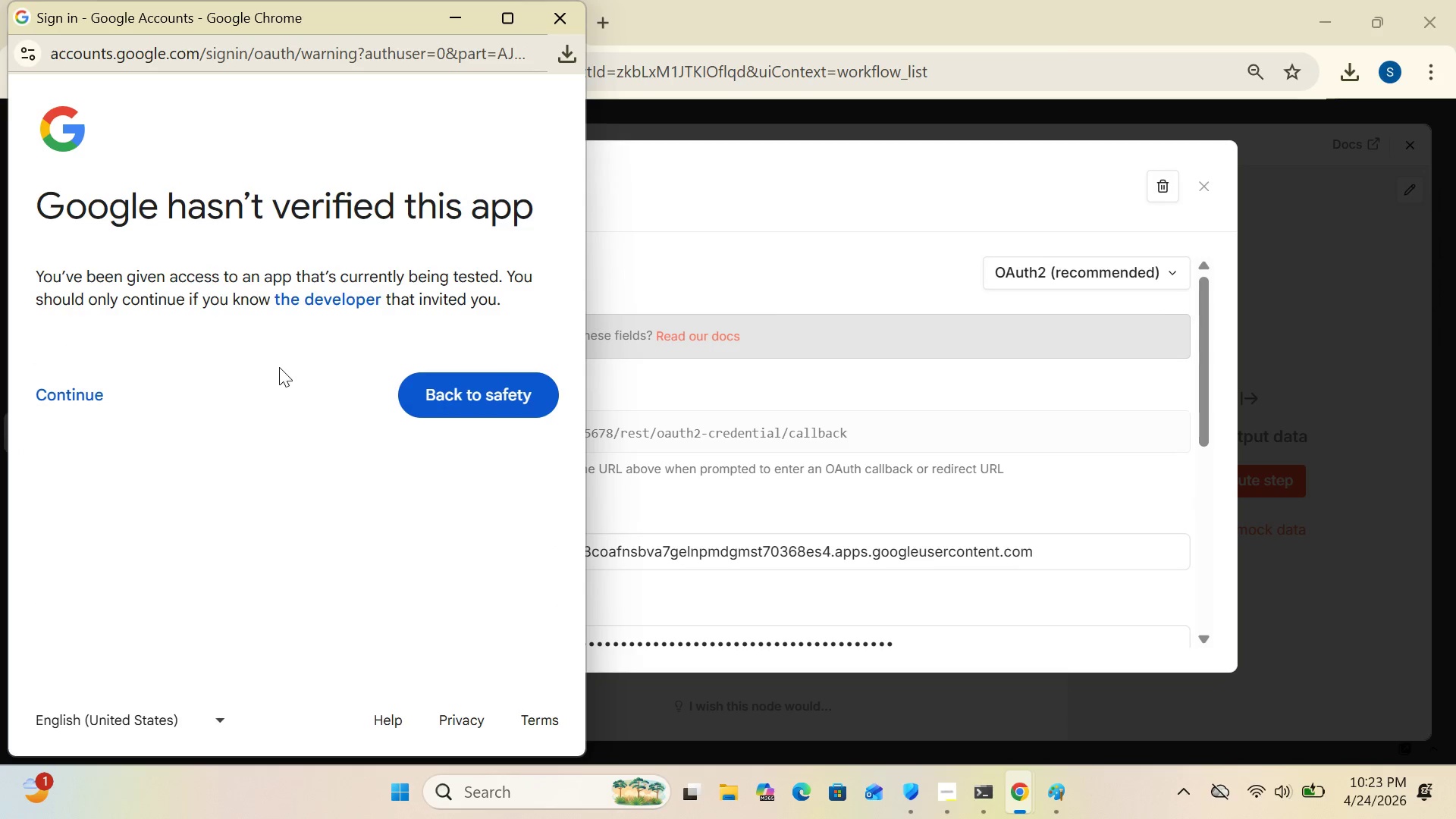 
wait(5.53)
 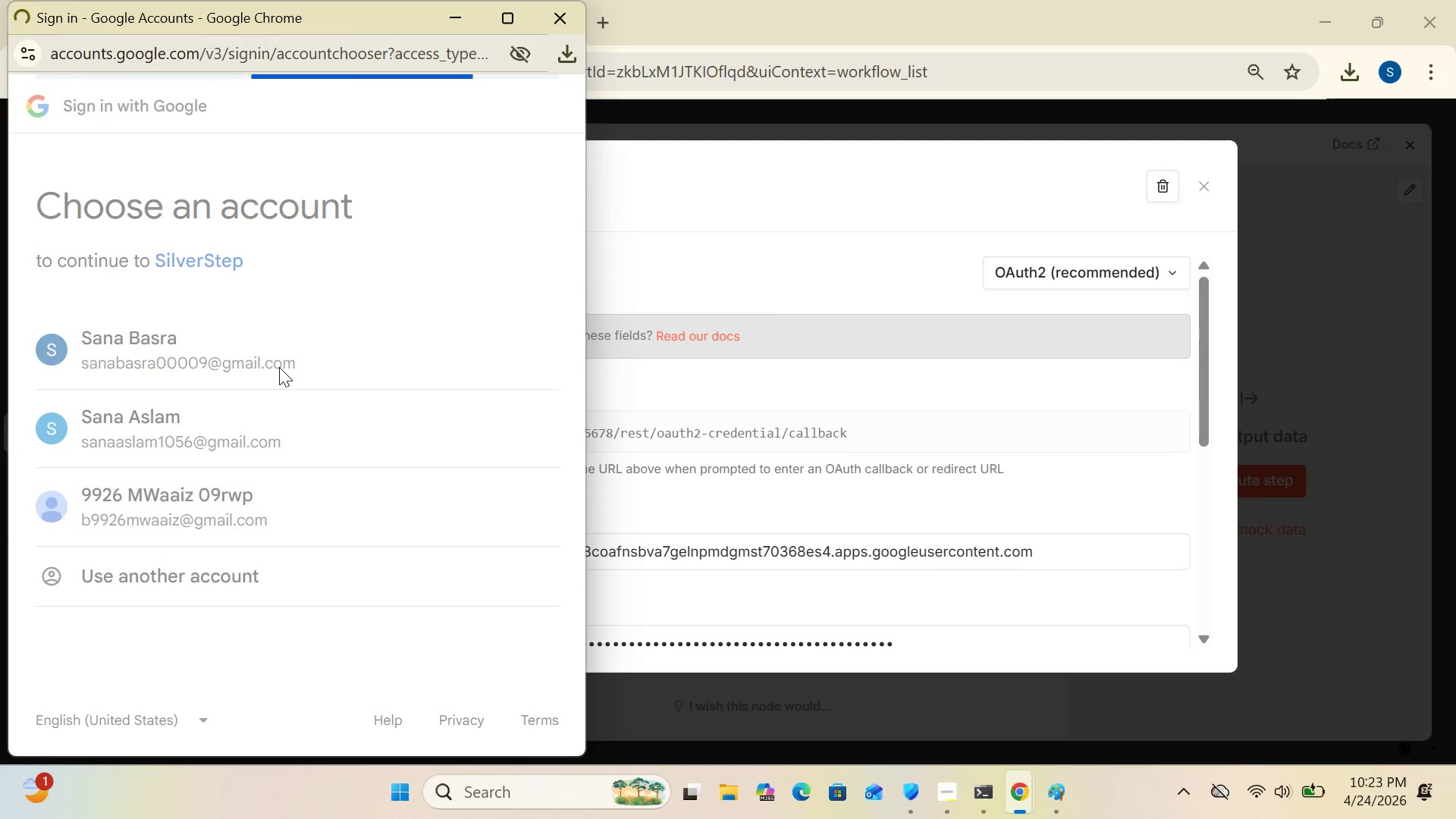 
left_click([80, 385])
 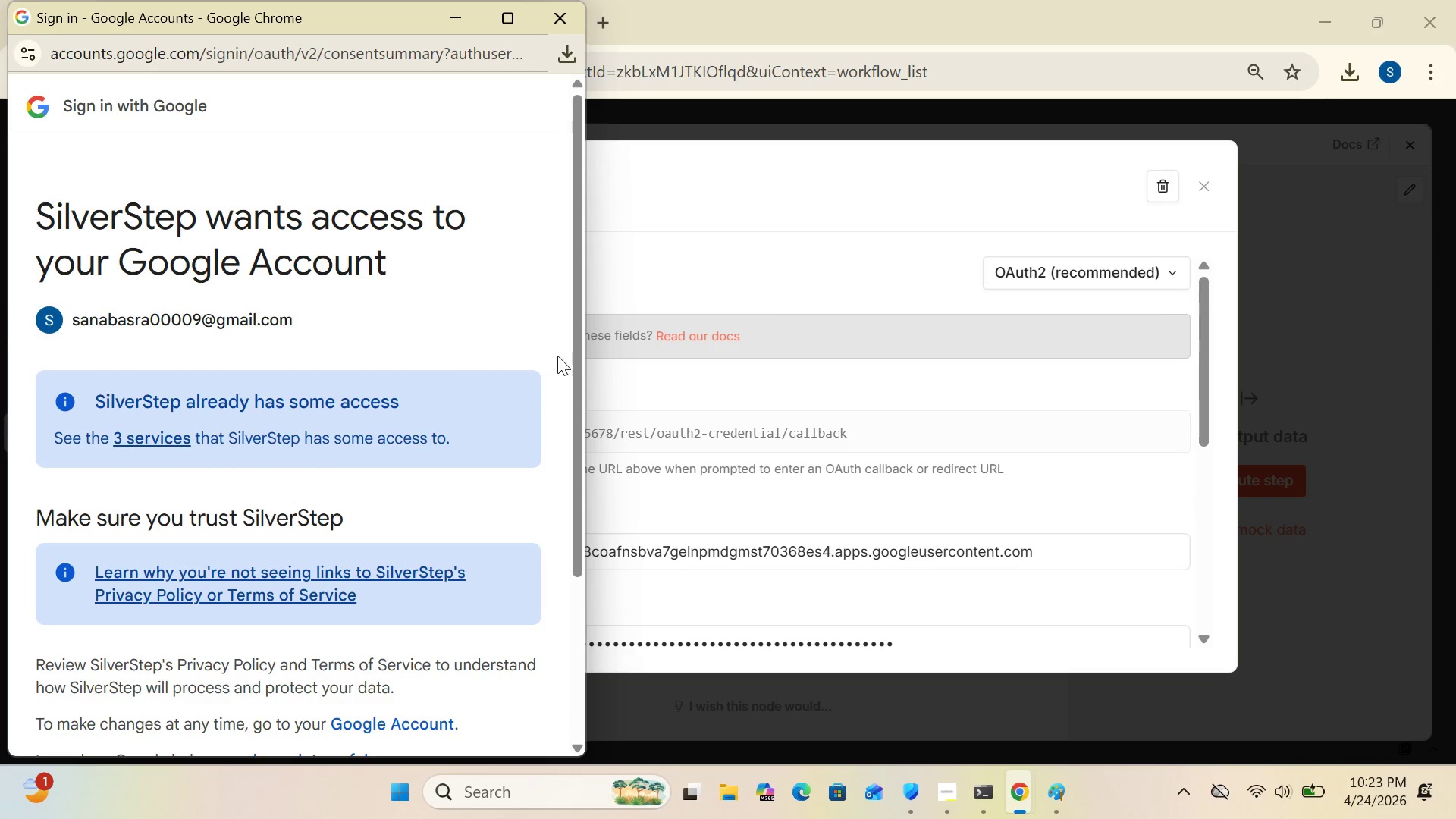 
left_click_drag(start_coordinate=[579, 361], to_coordinate=[578, 698])
 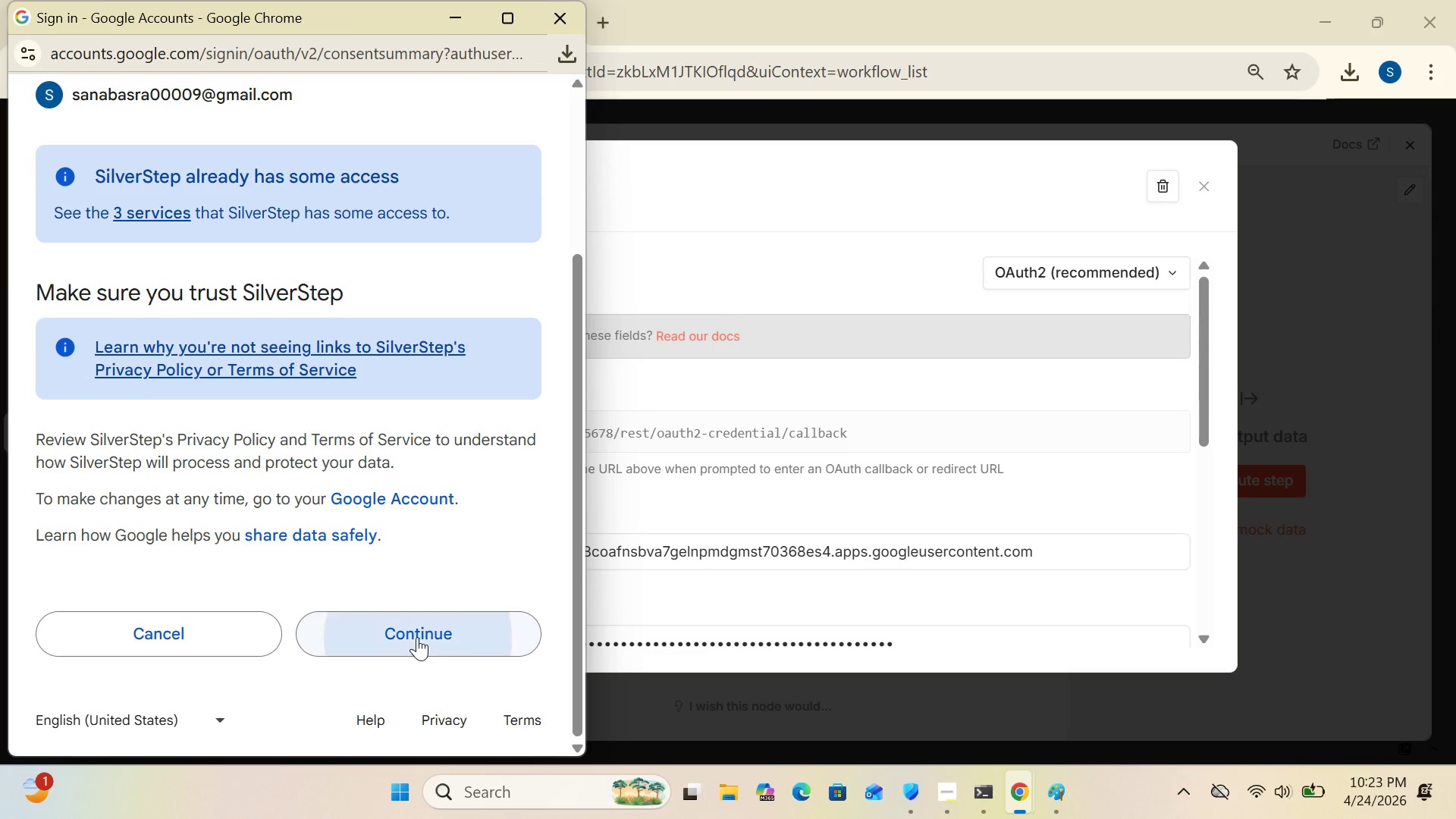 
left_click([417, 637])
 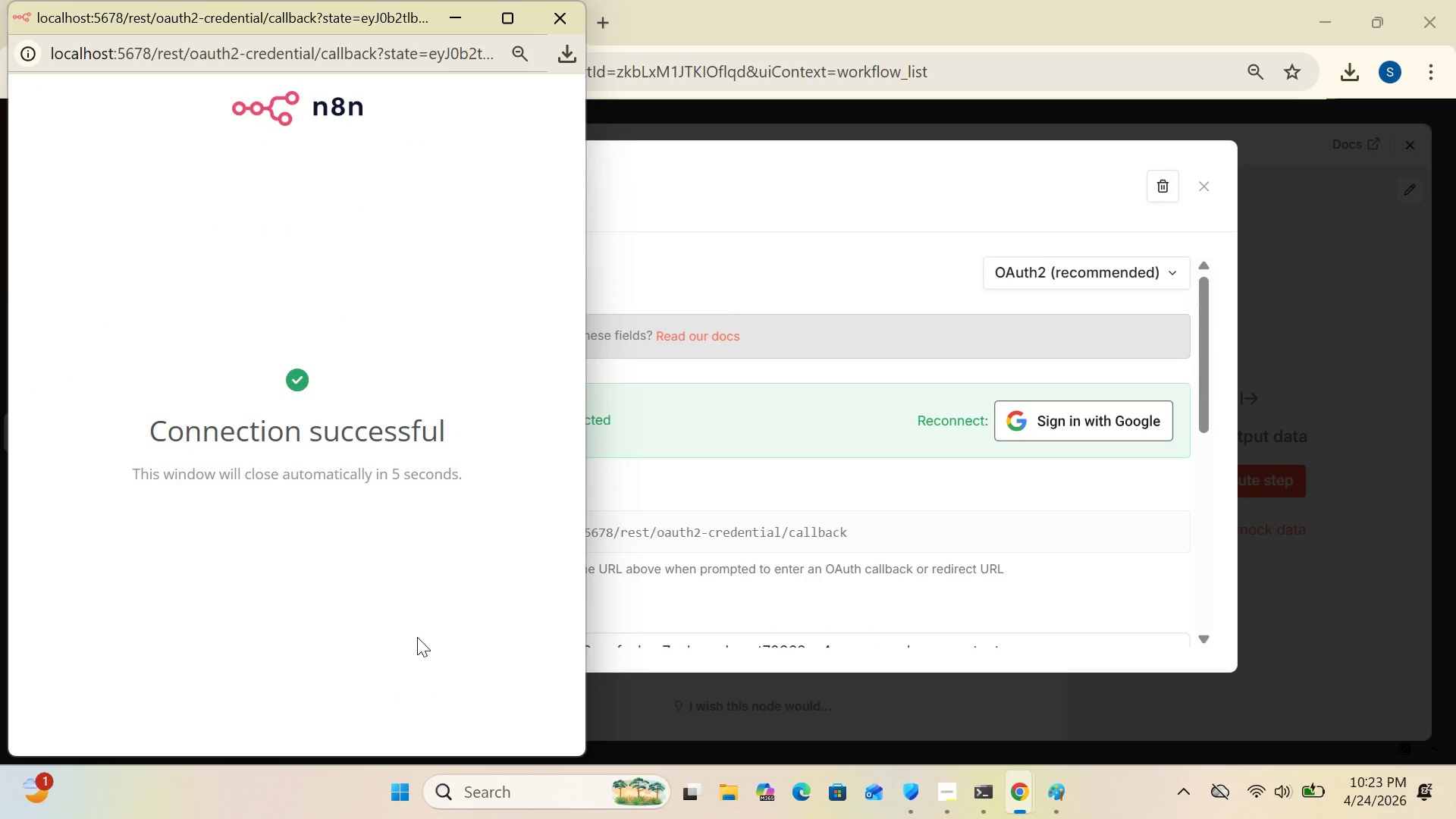 
wait(9.83)
 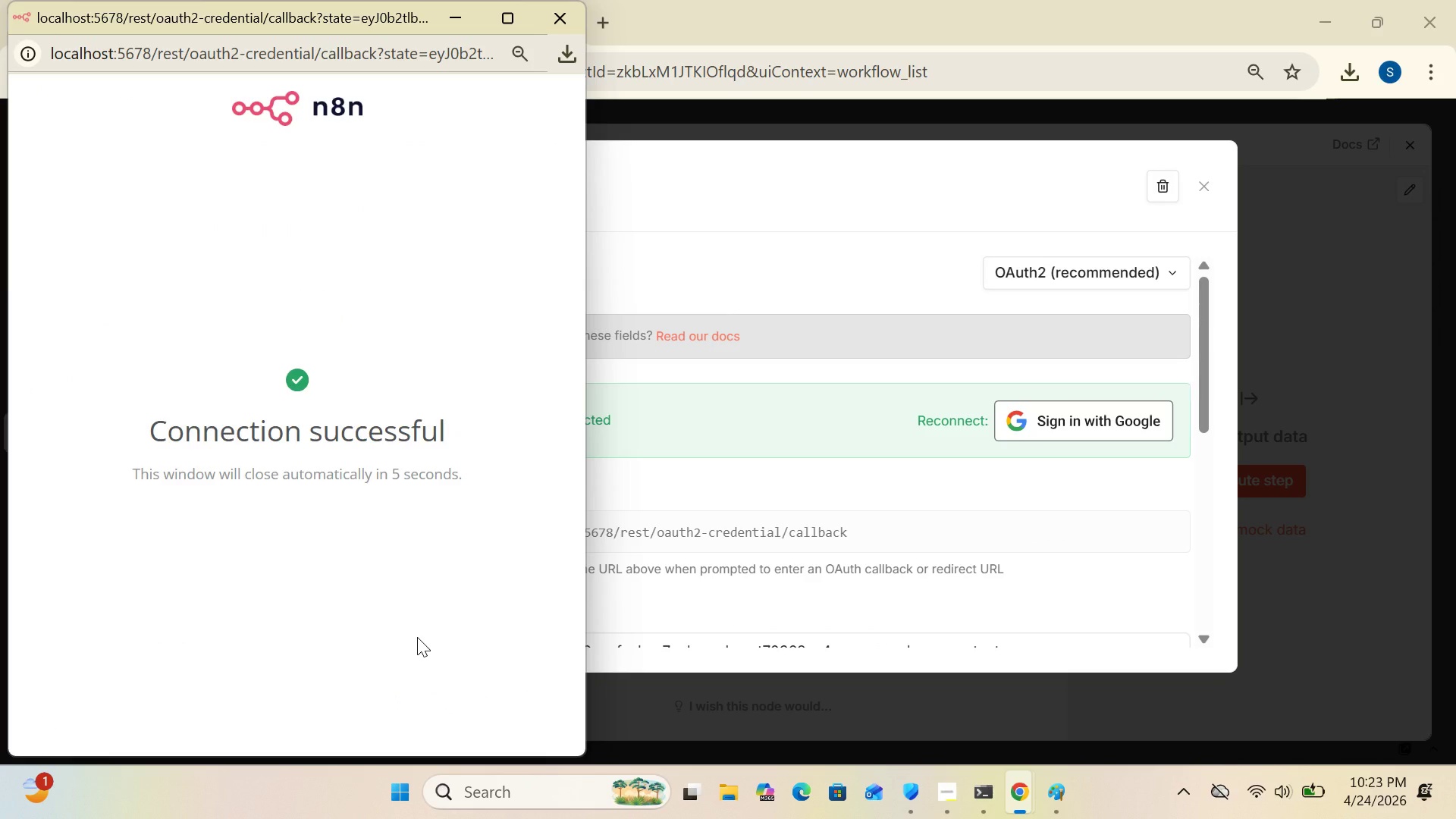 
left_click([1210, 193])
 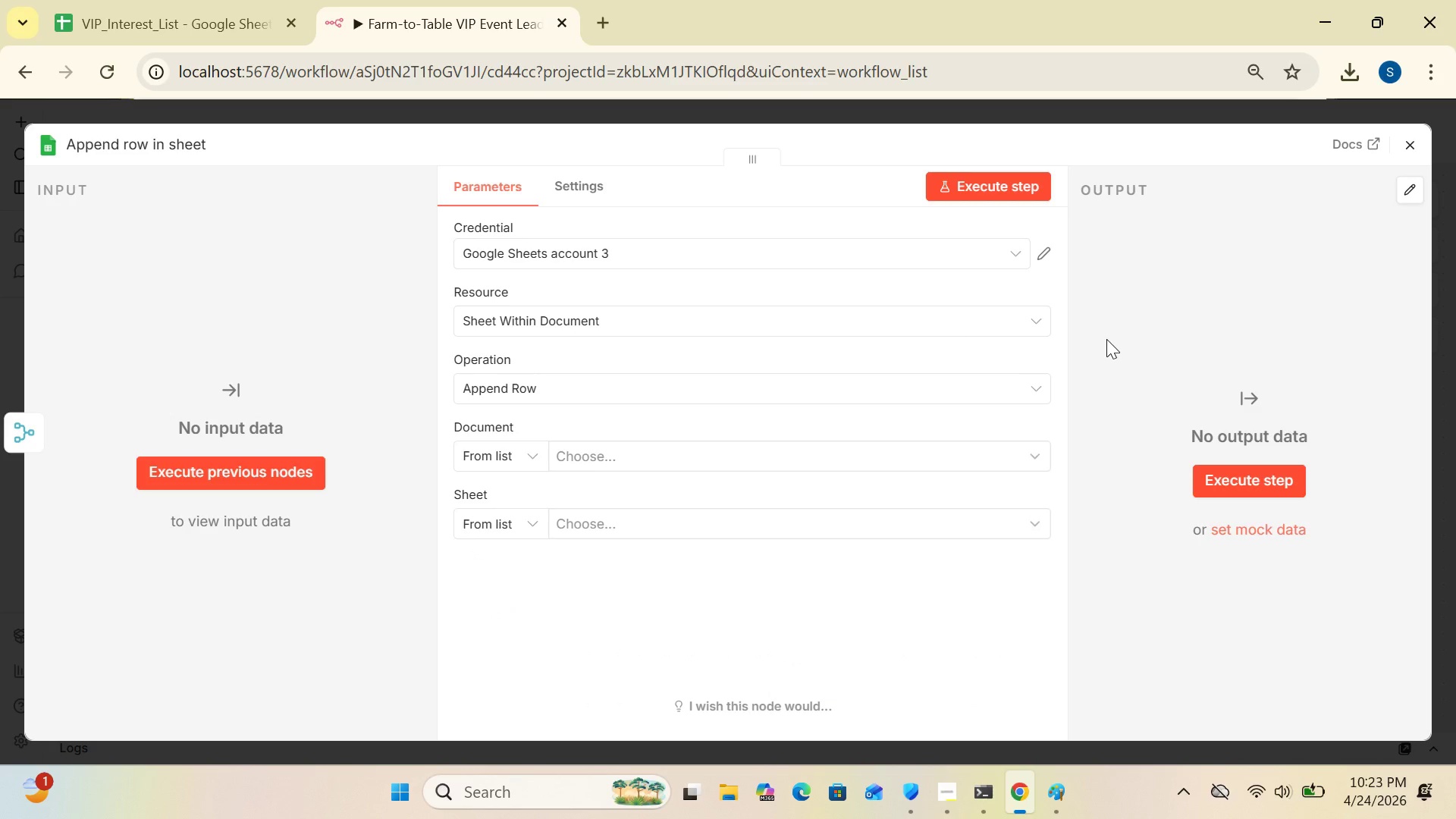 
wait(8.31)
 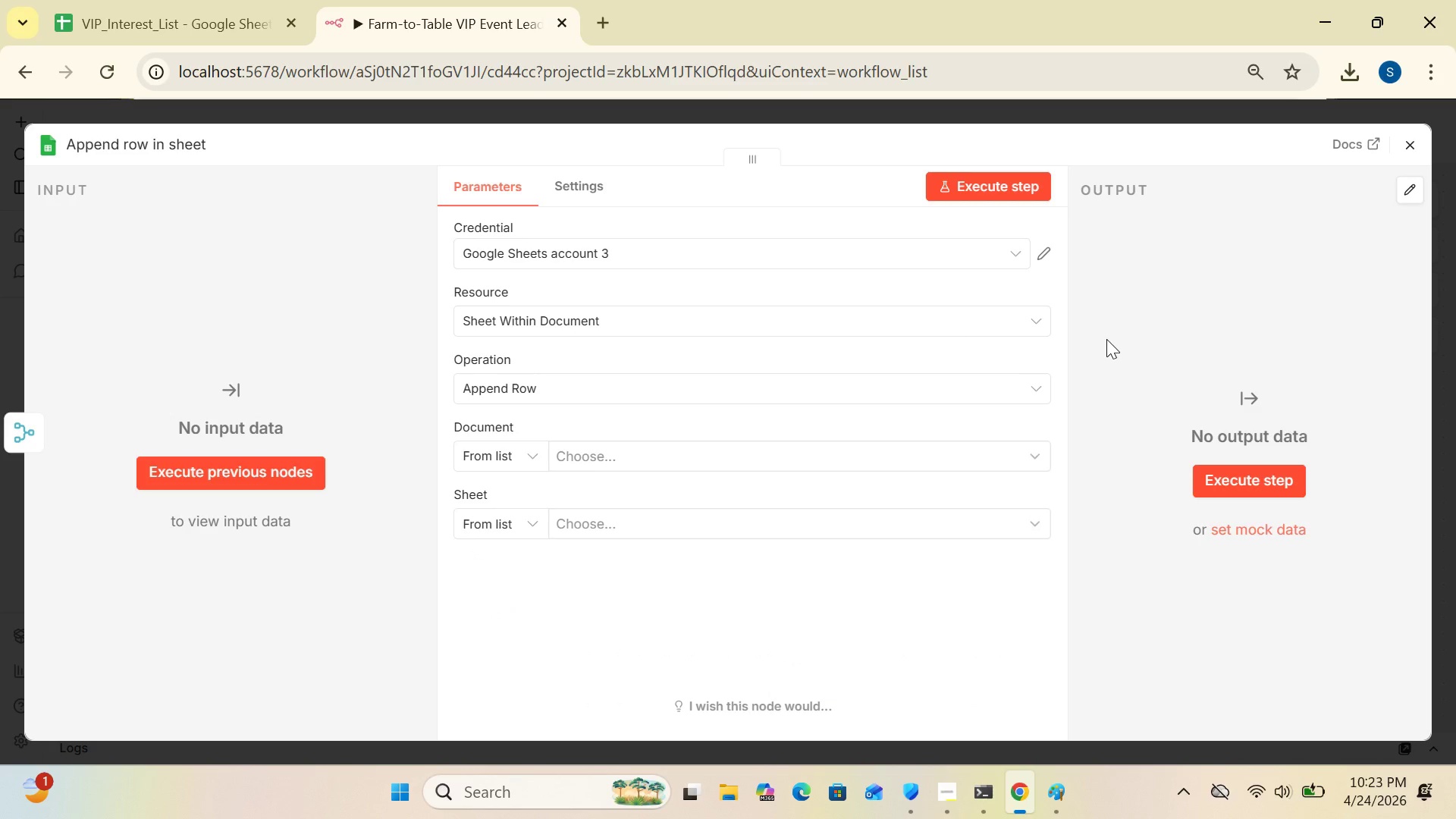 
left_click([528, 461])
 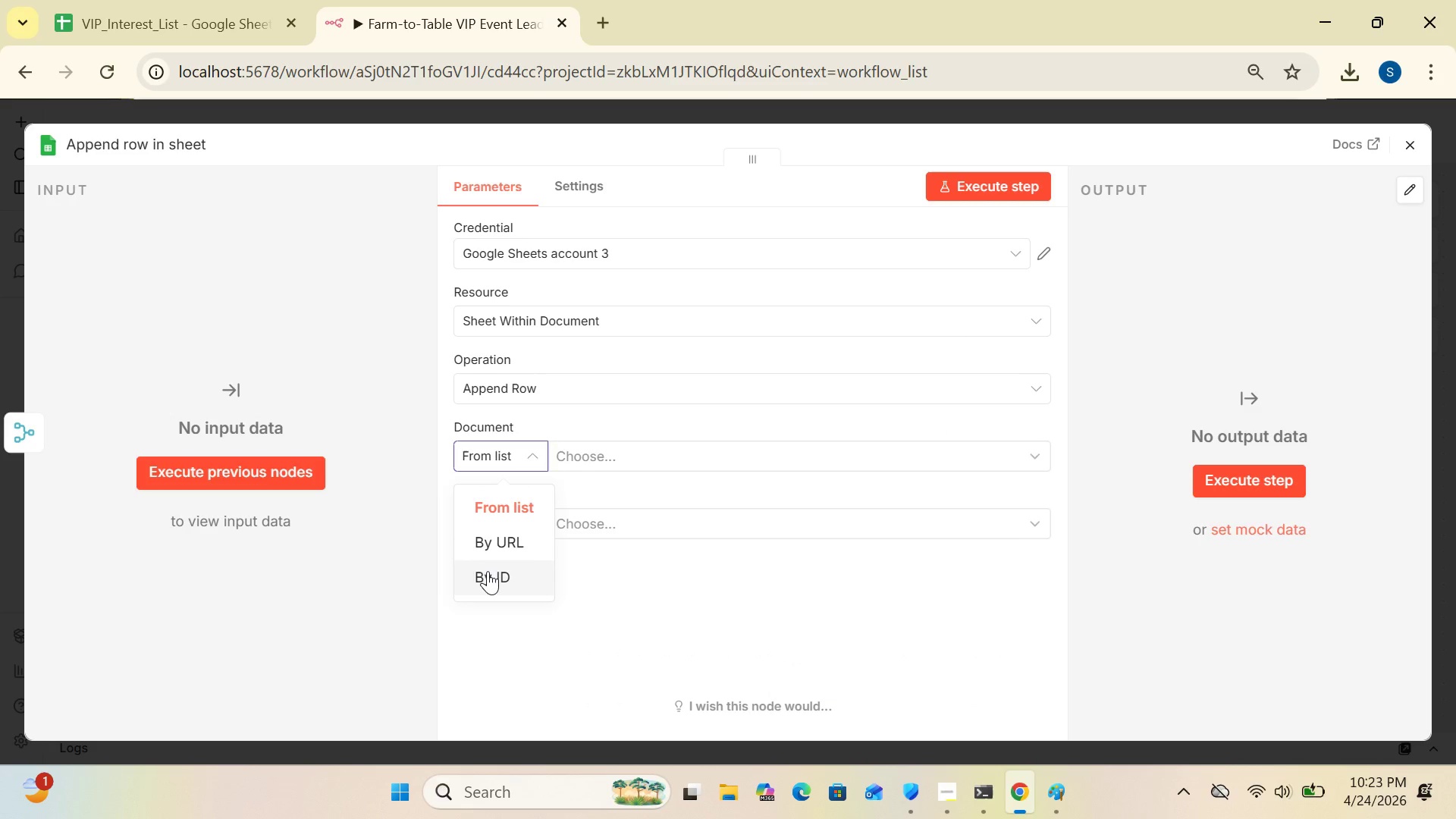 
left_click([488, 571])
 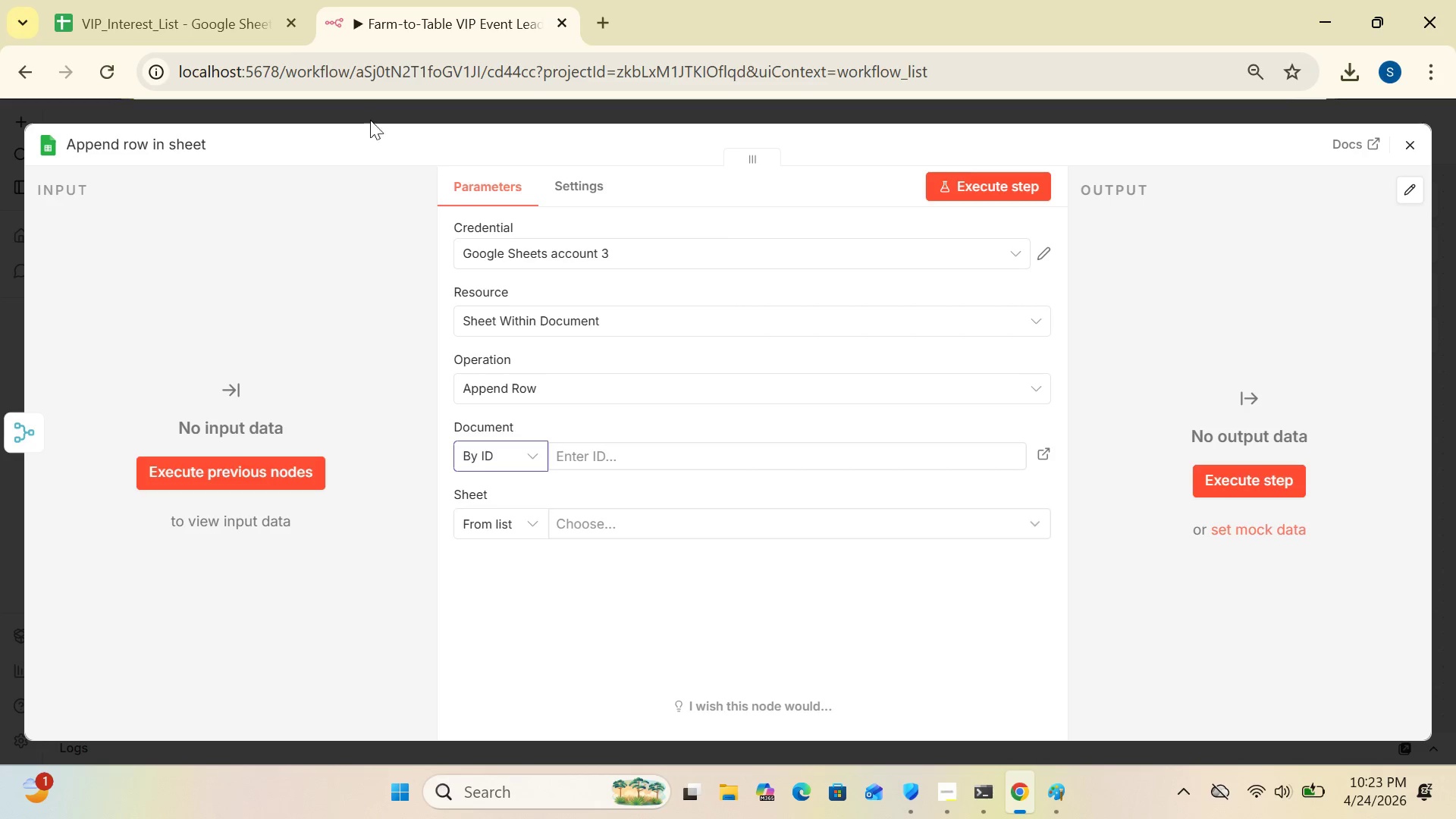 
left_click([254, 25])
 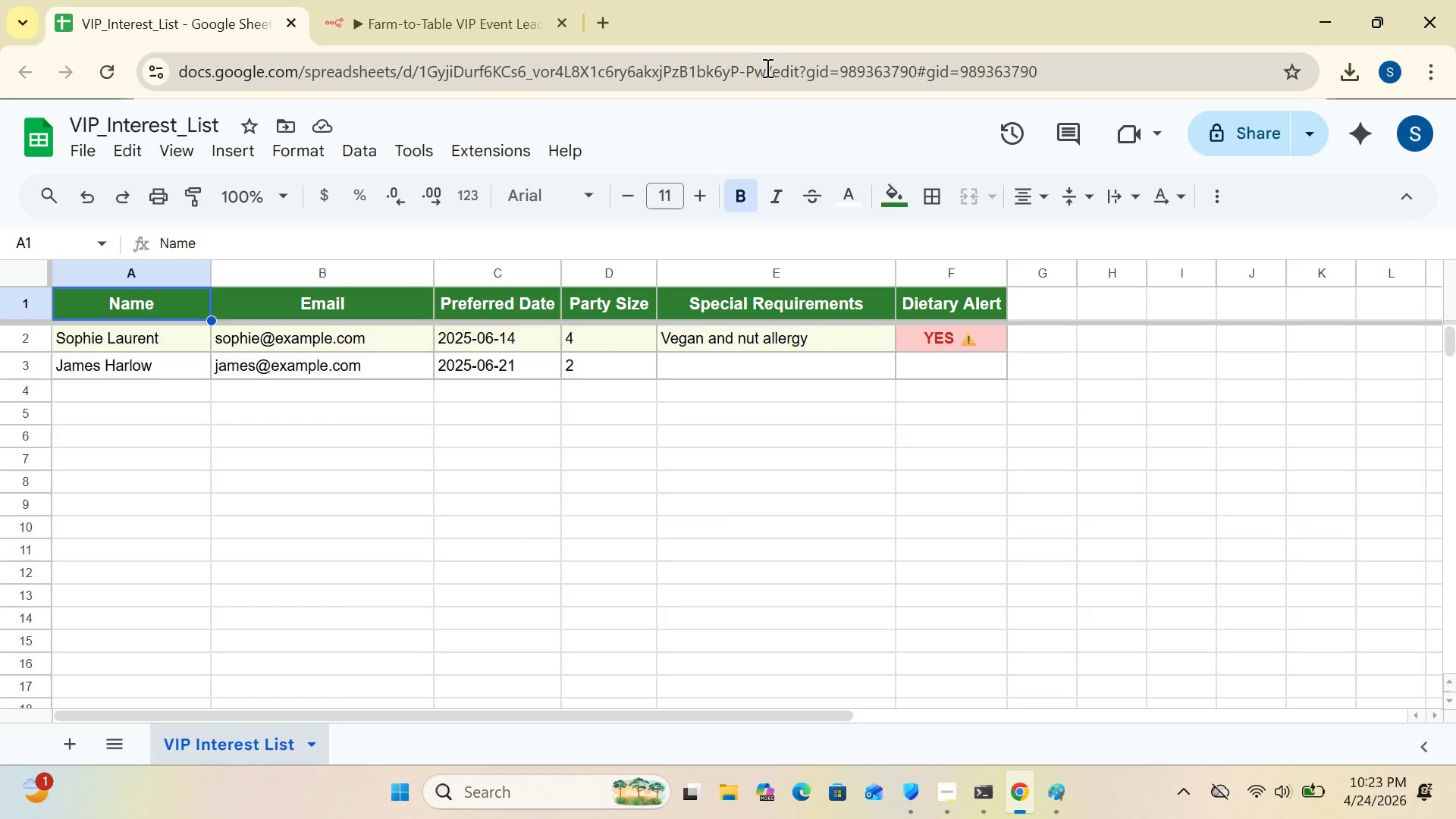 
wait(7.2)
 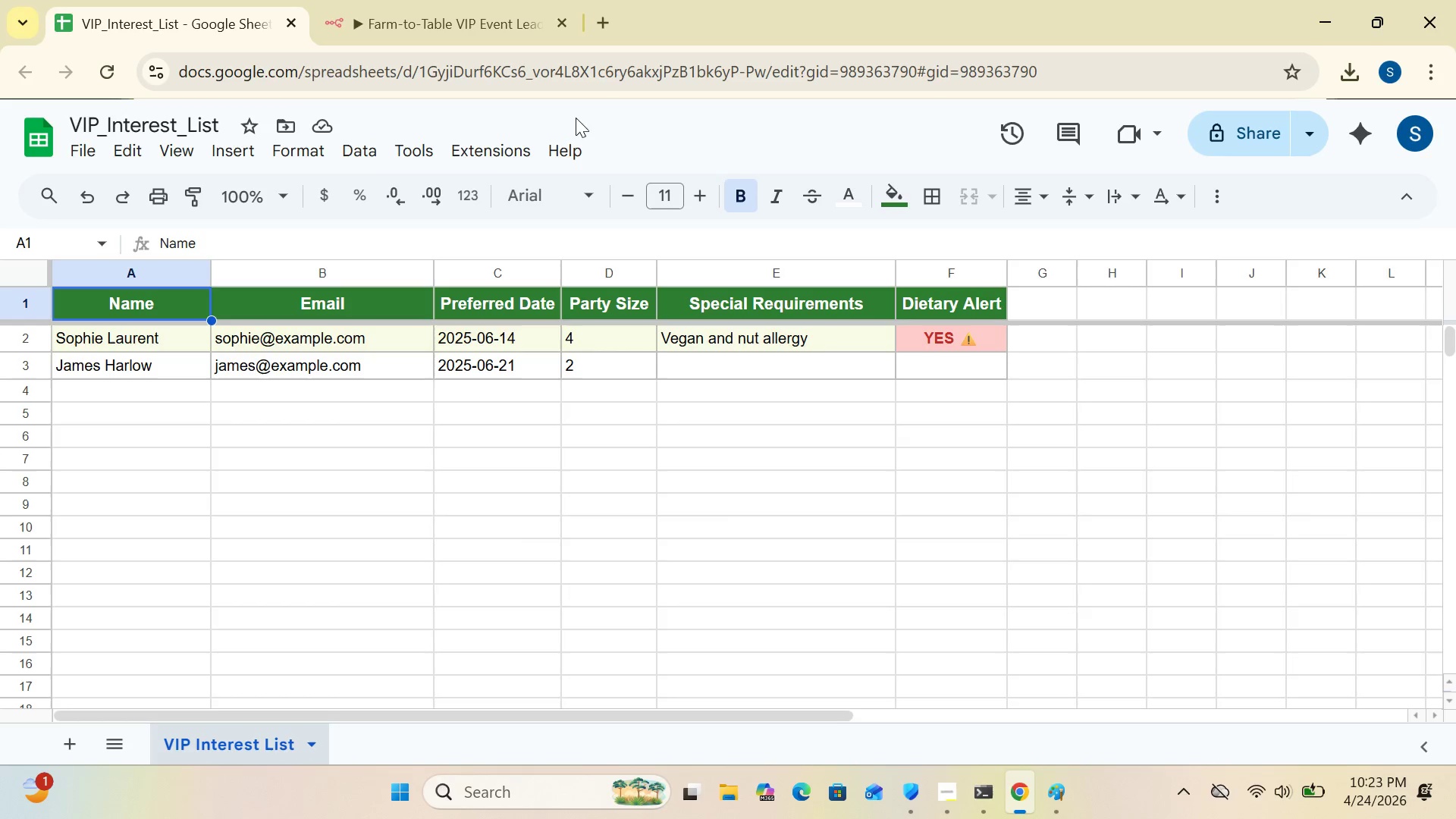 
left_click_drag(start_coordinate=[764, 71], to_coordinate=[419, 67])
 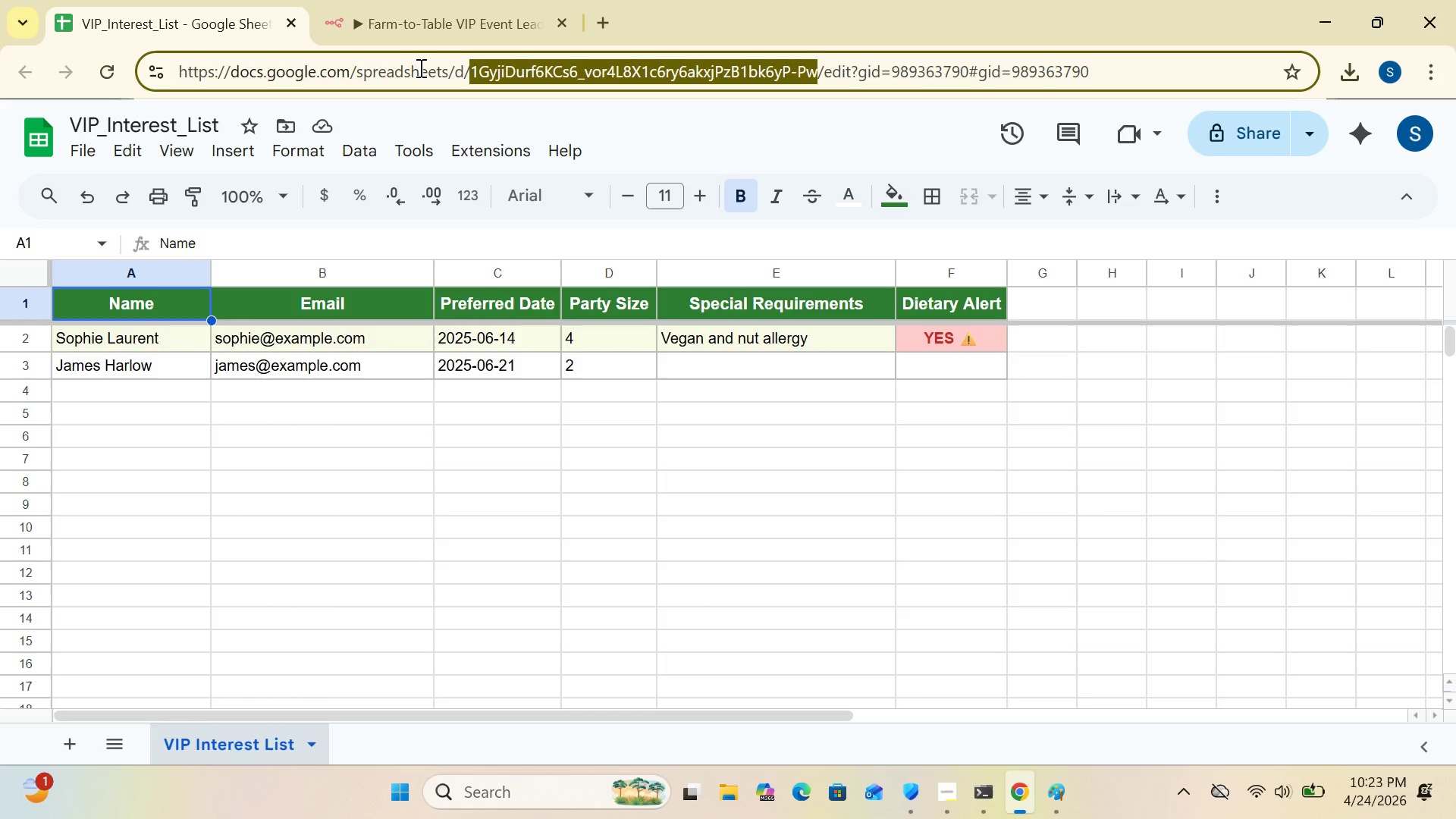 
hold_key(key=ControlLeft, duration=1.86)
 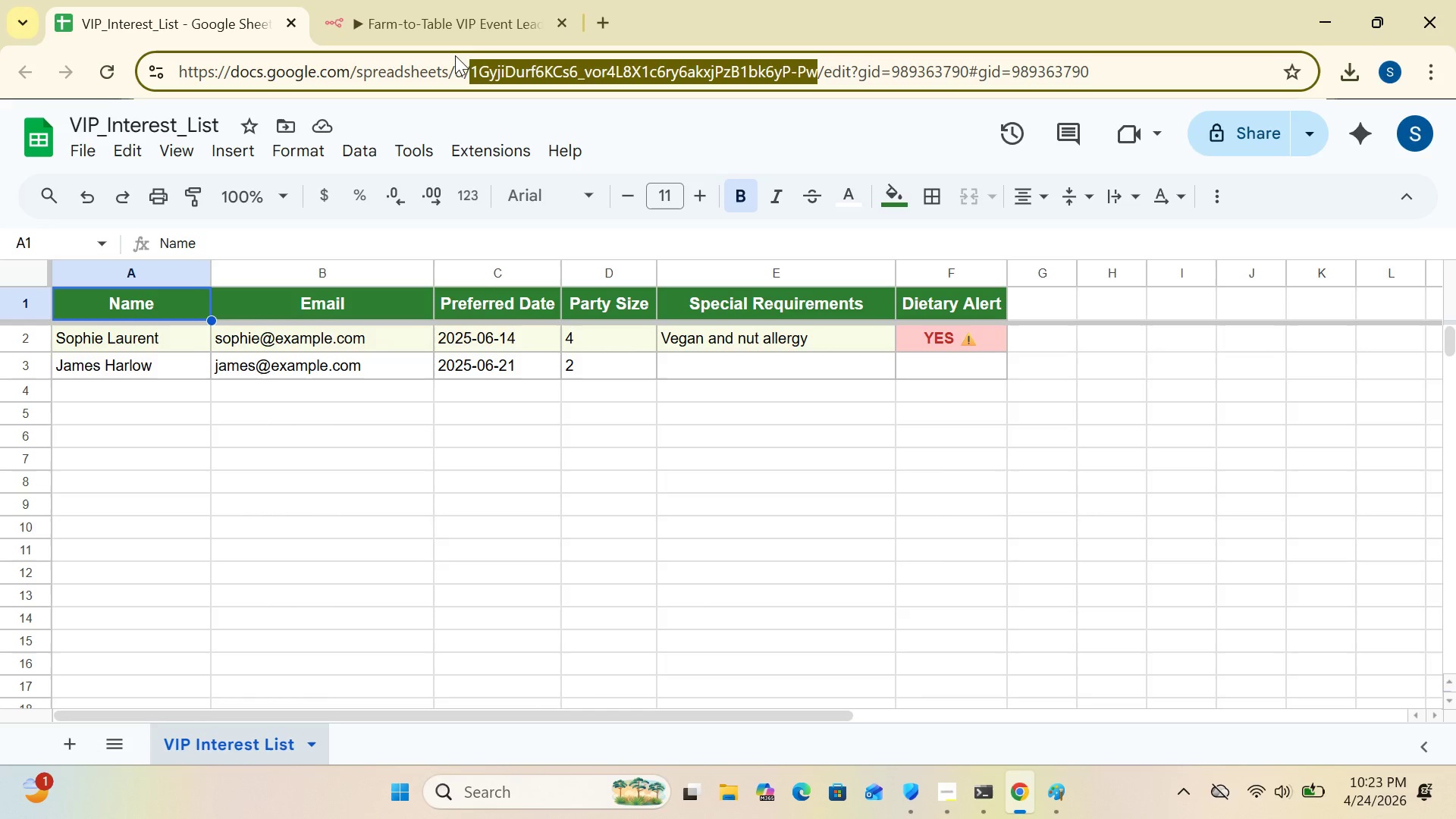 
hold_key(key=C, duration=0.47)
 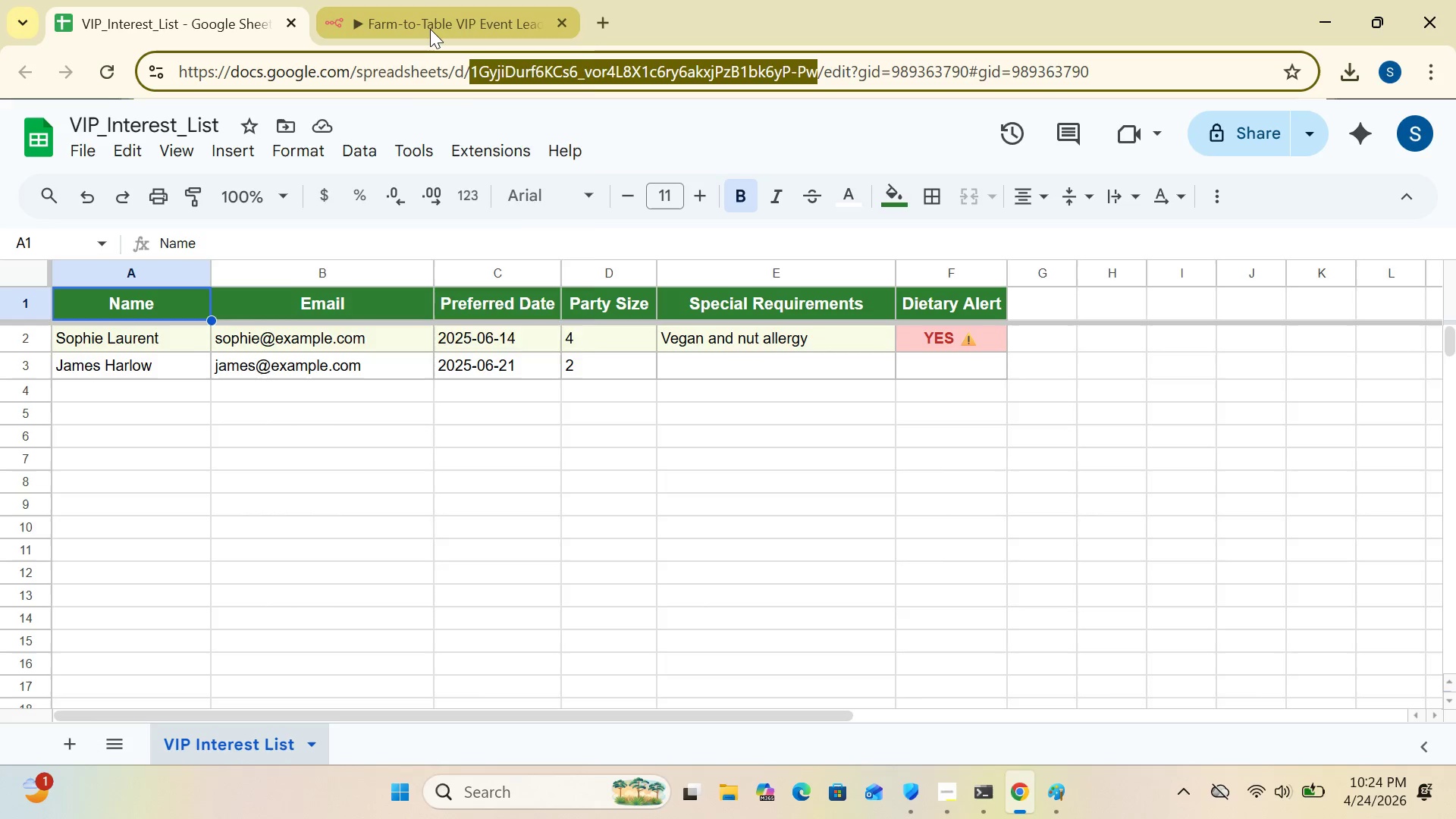 
left_click([430, 29])
 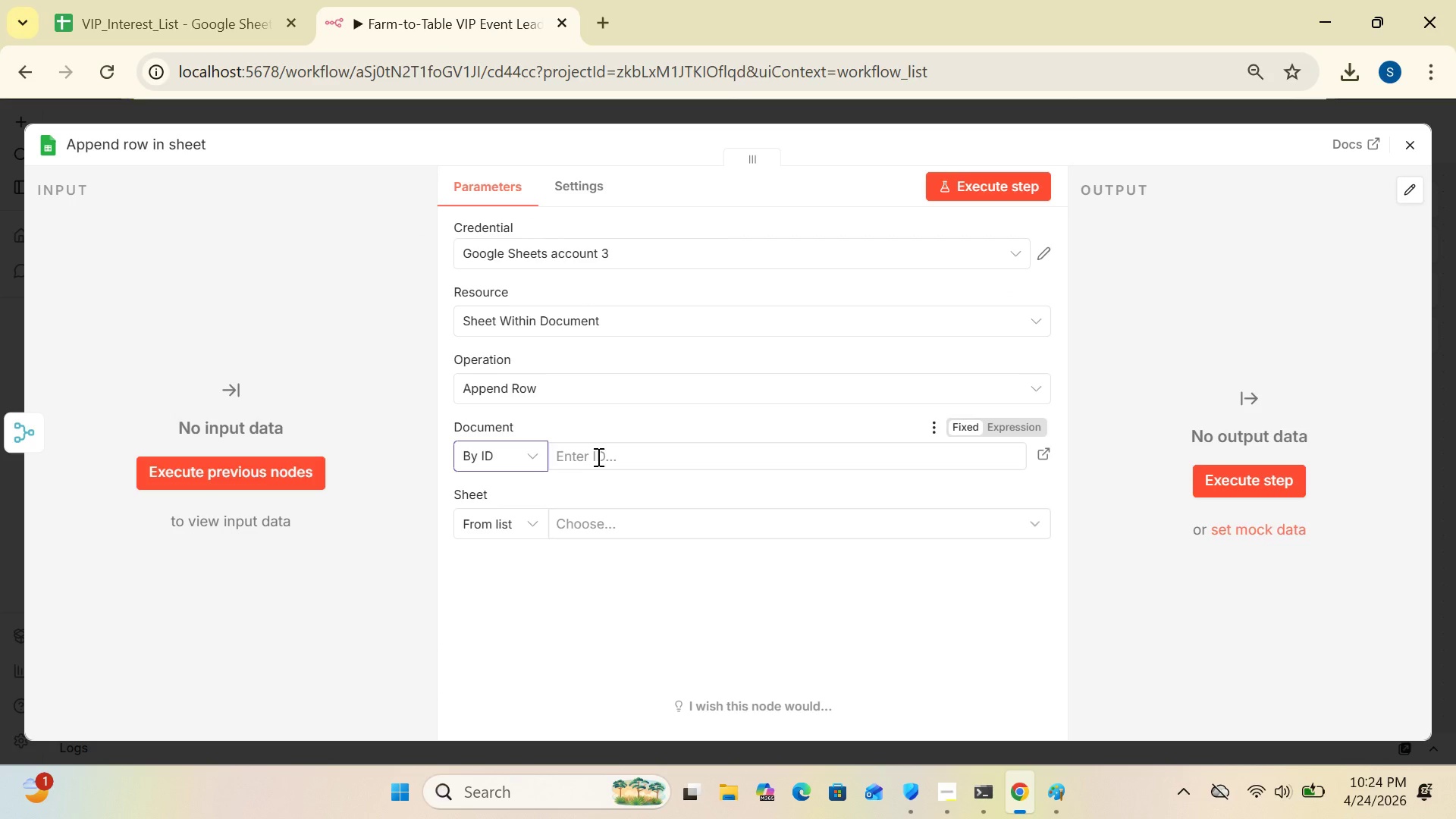 
left_click([597, 457])
 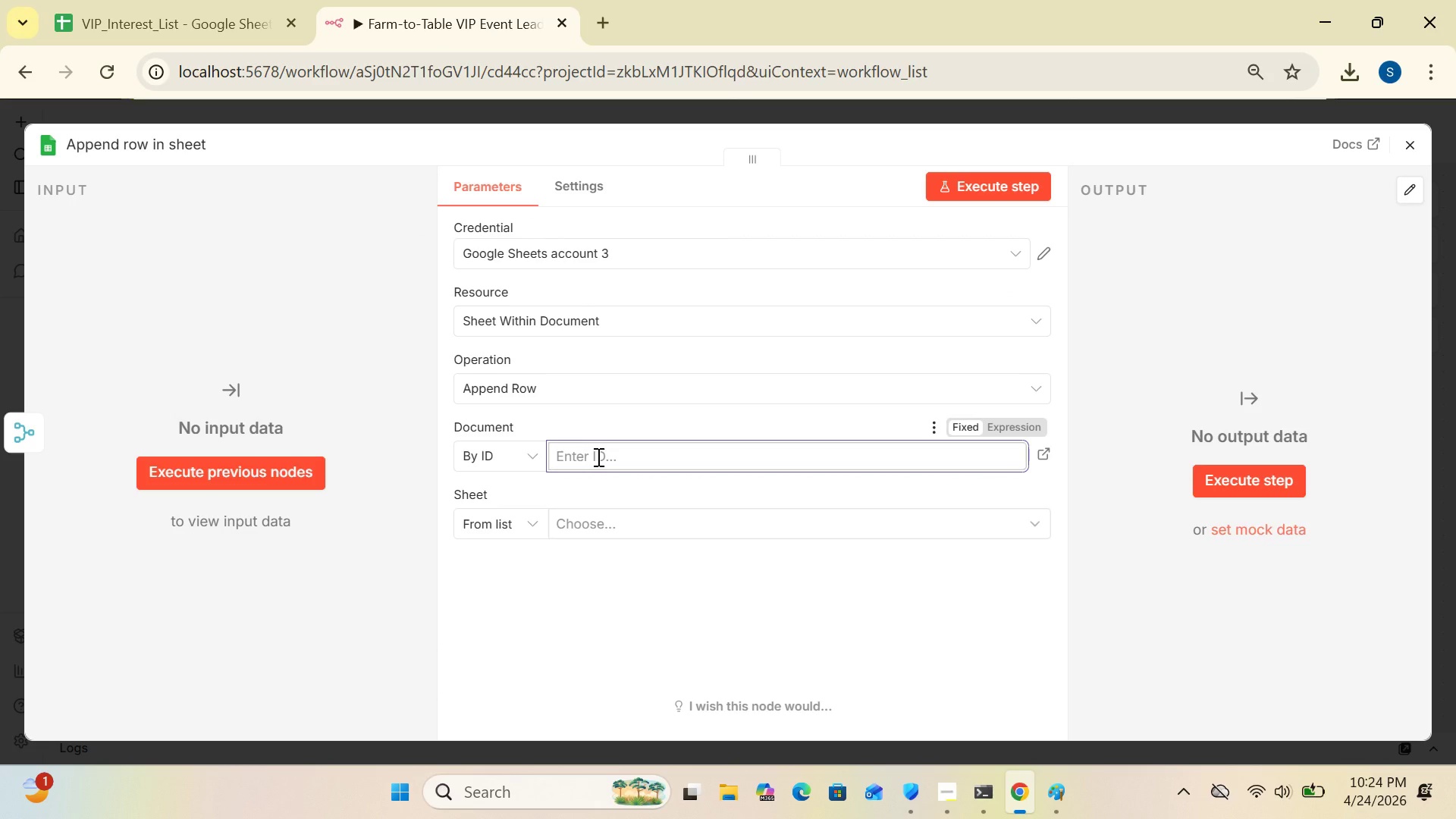 
hold_key(key=ControlLeft, duration=0.91)
 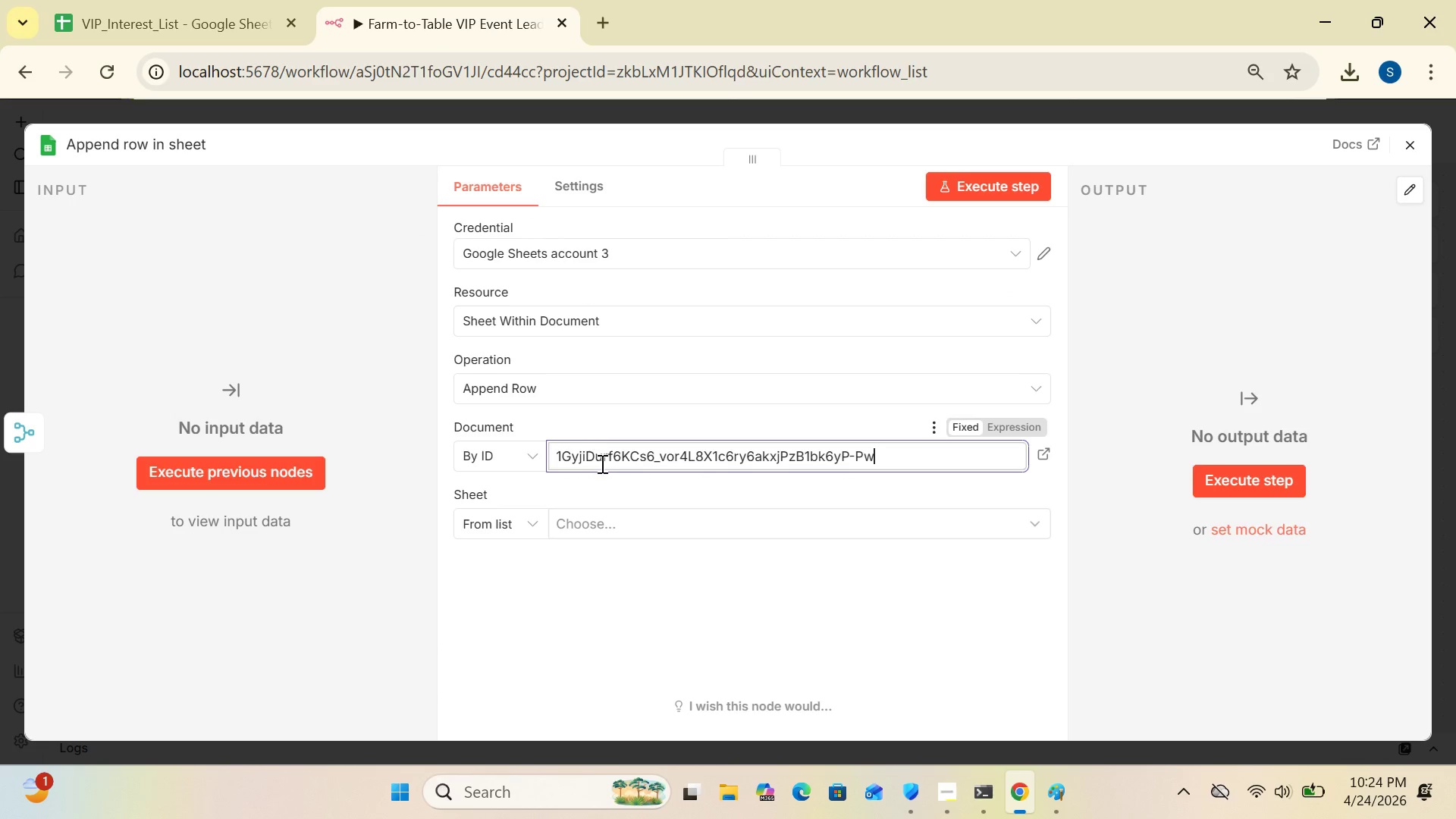 
hold_key(key=V, duration=0.33)
 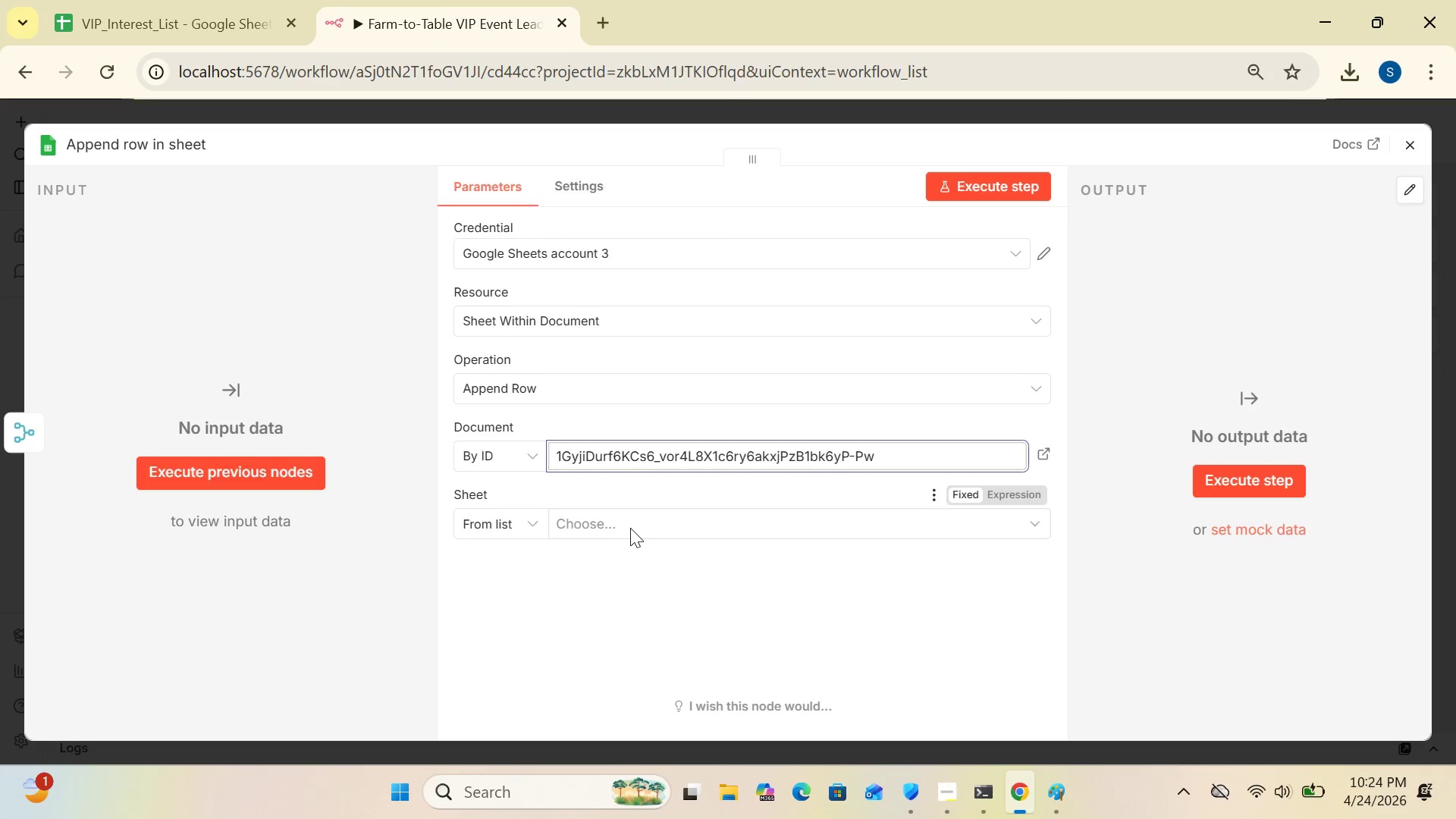 
left_click([630, 528])
 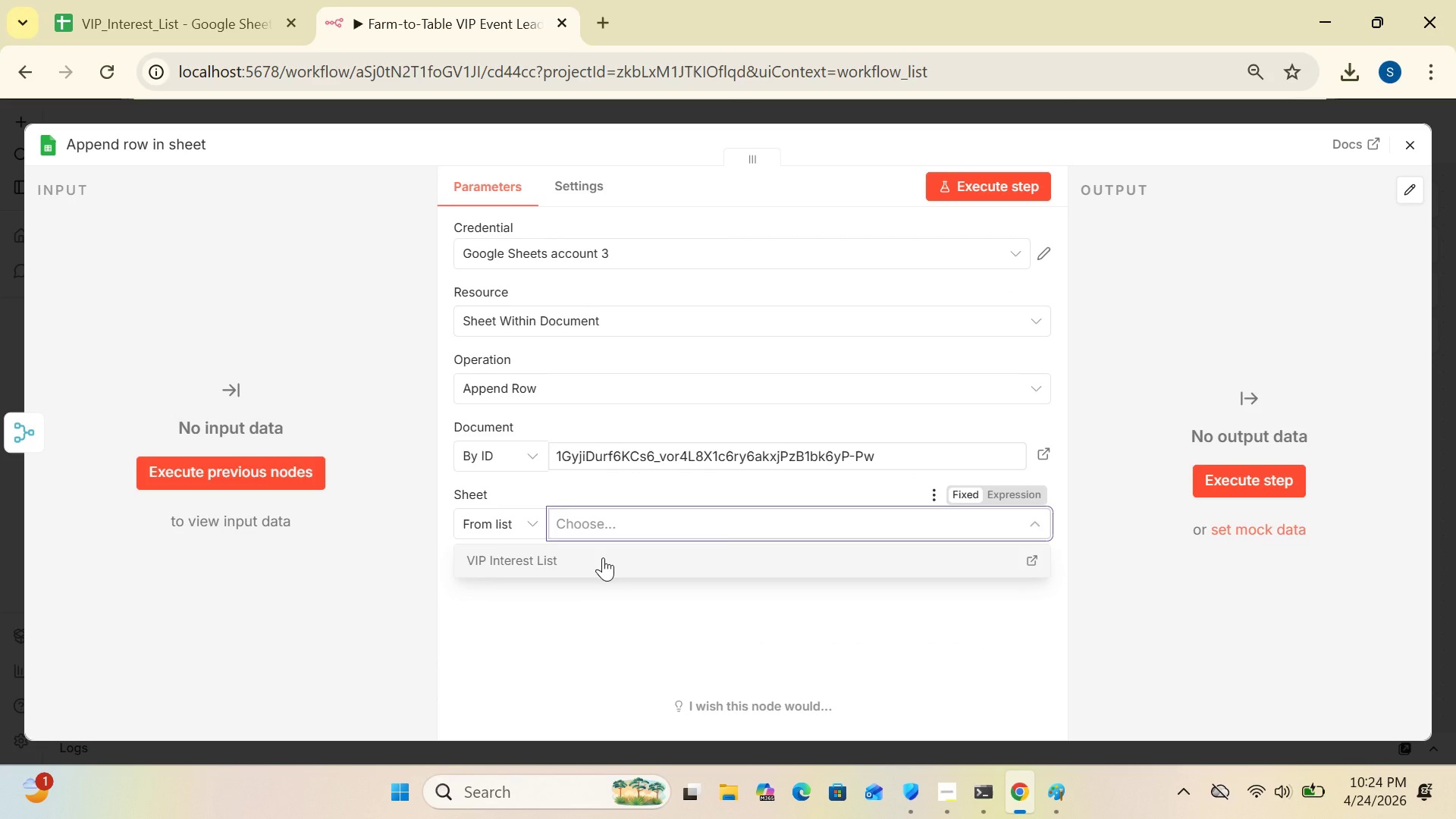 
left_click([603, 557])
 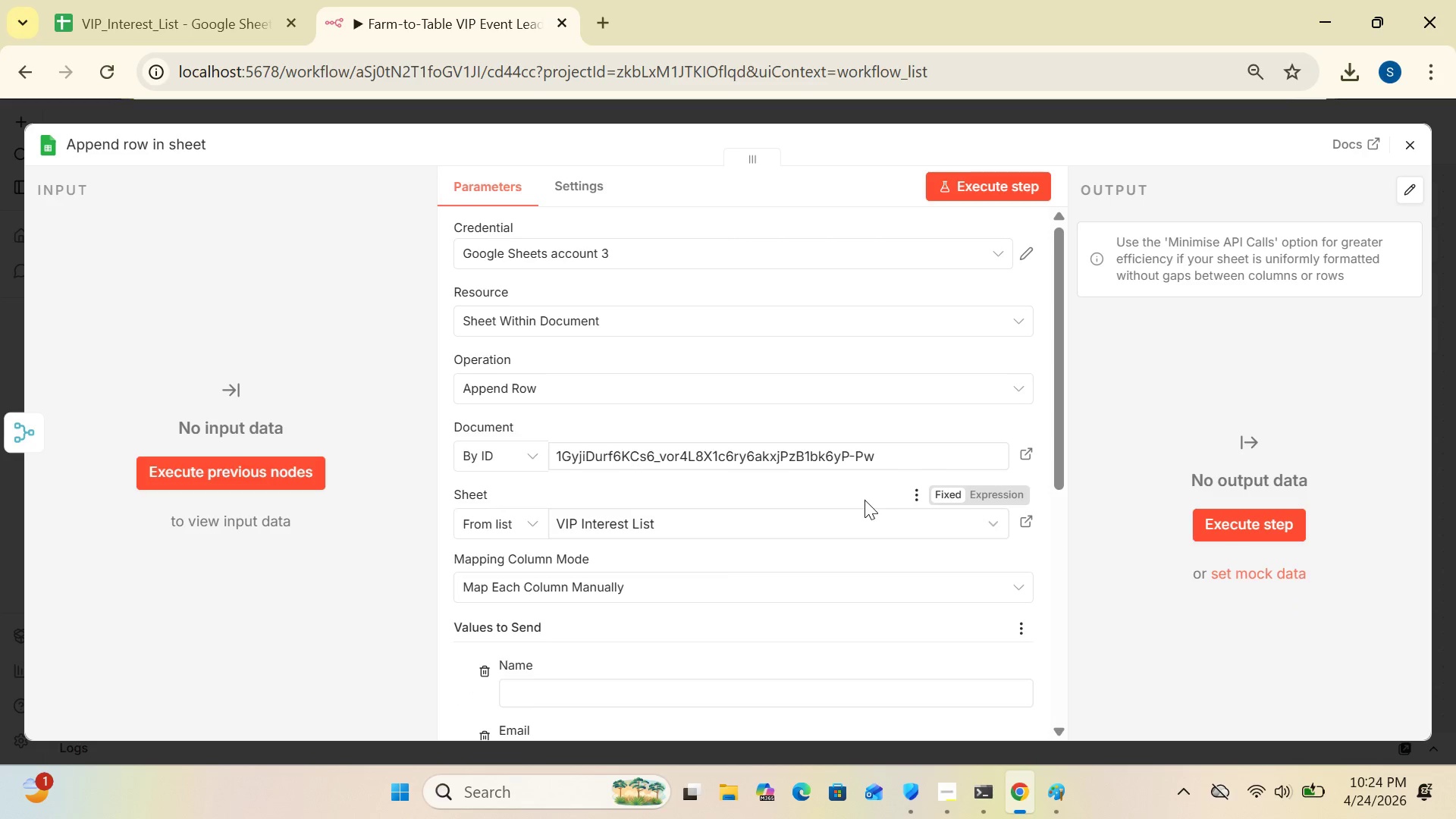 
left_click_drag(start_coordinate=[1059, 422], to_coordinate=[1056, 511])
 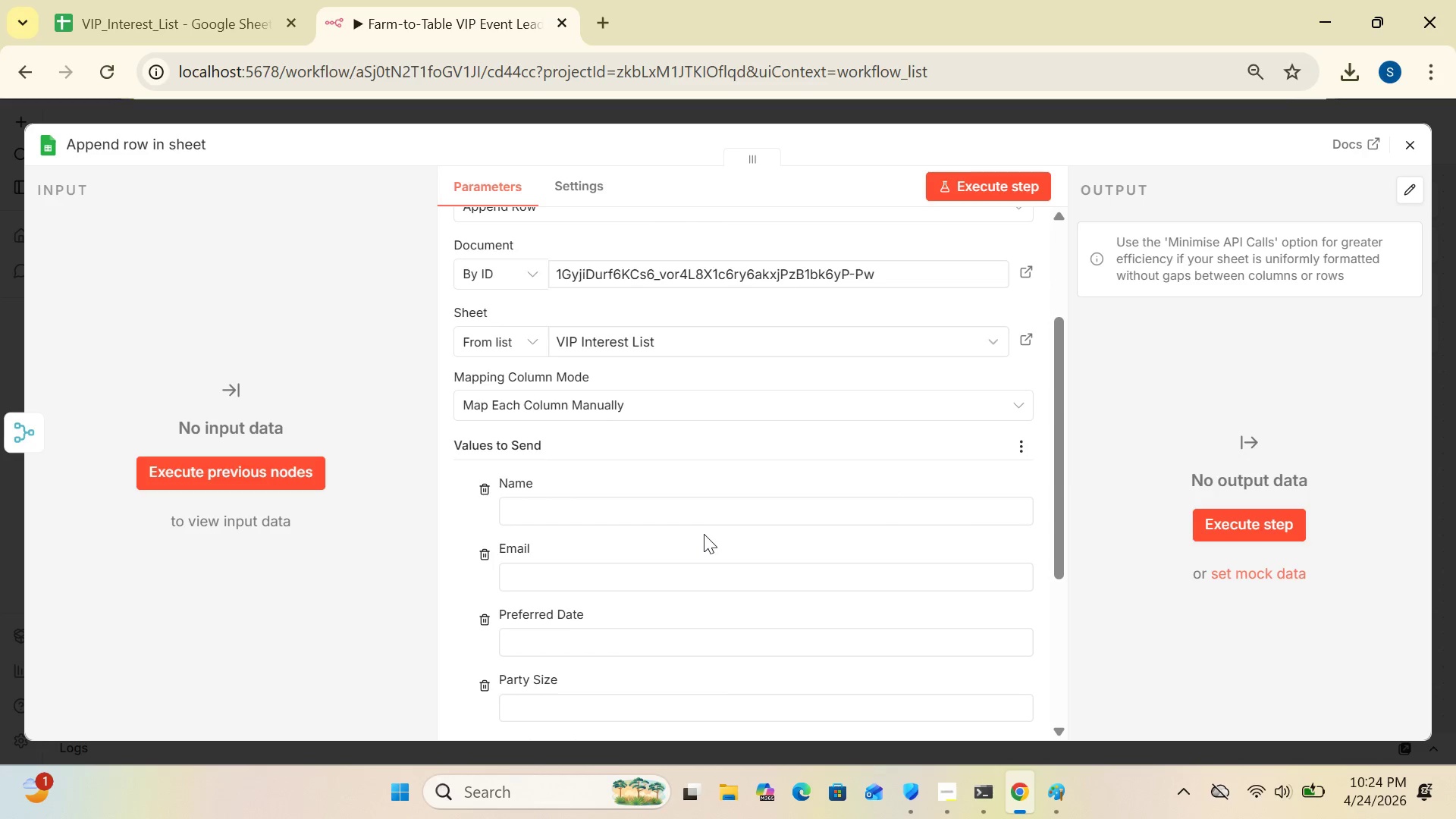 
left_click([704, 534])
 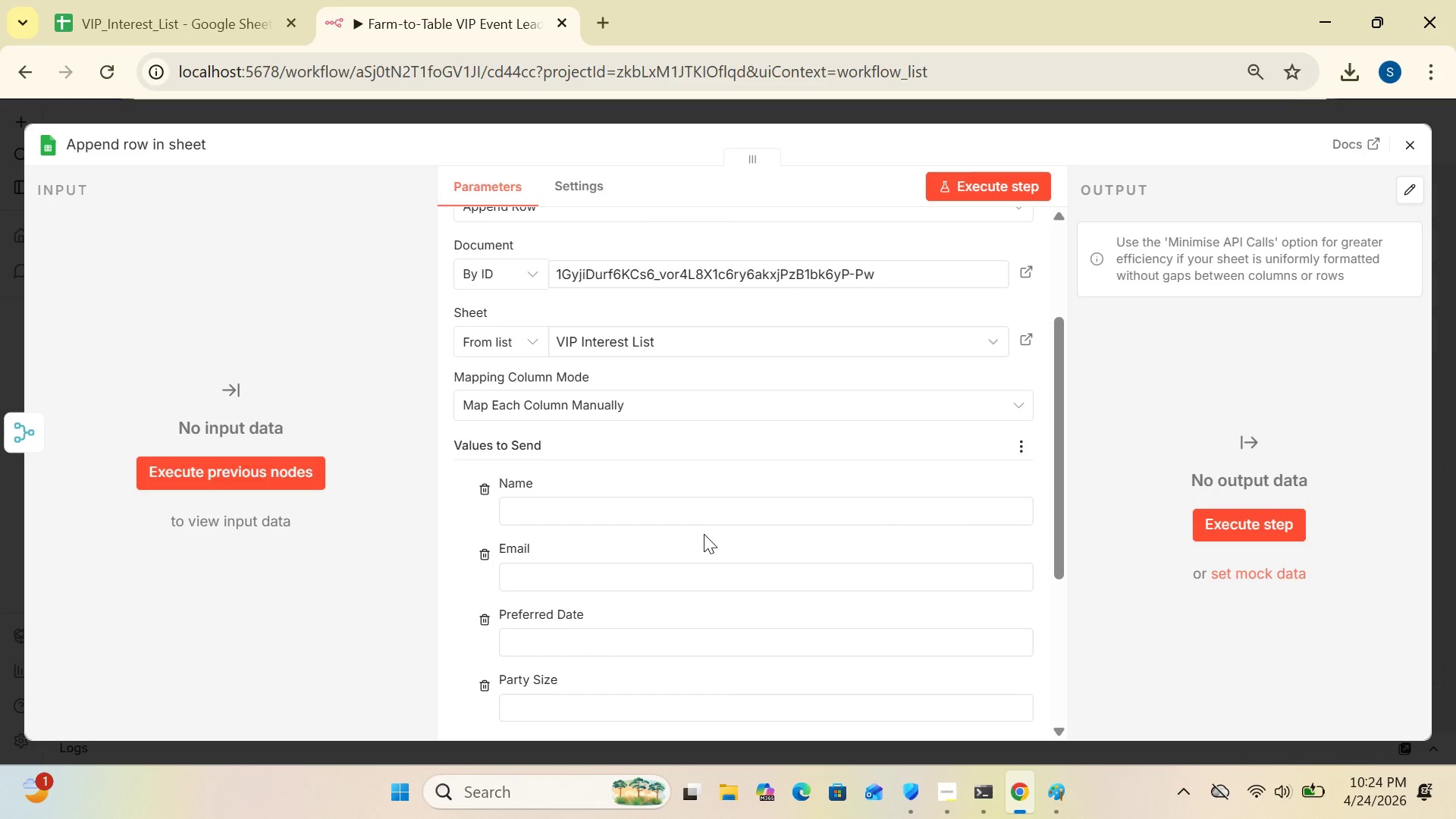 
key(Shift+BracketLeft)
 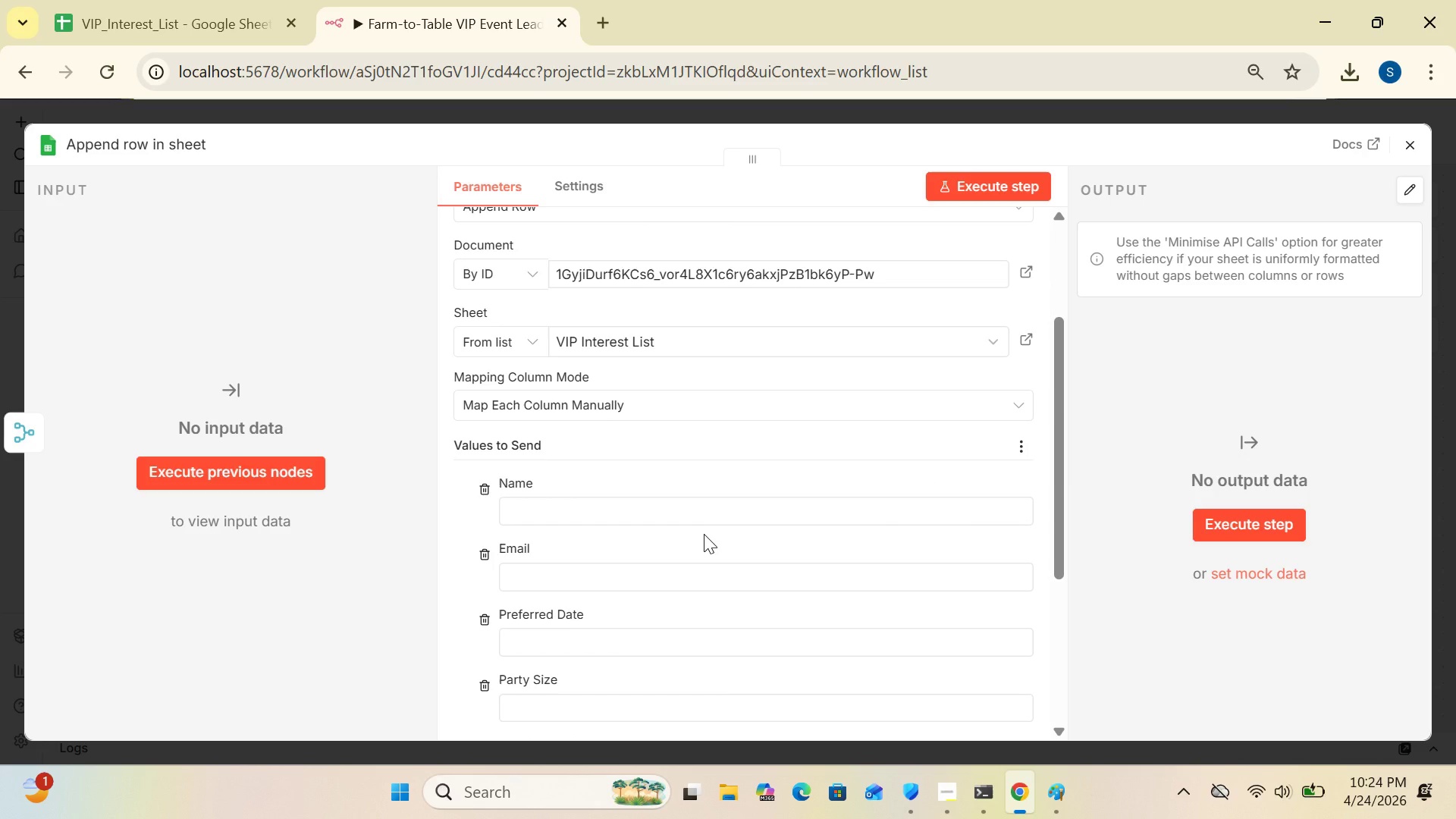 
key(Shift+BracketLeft)
 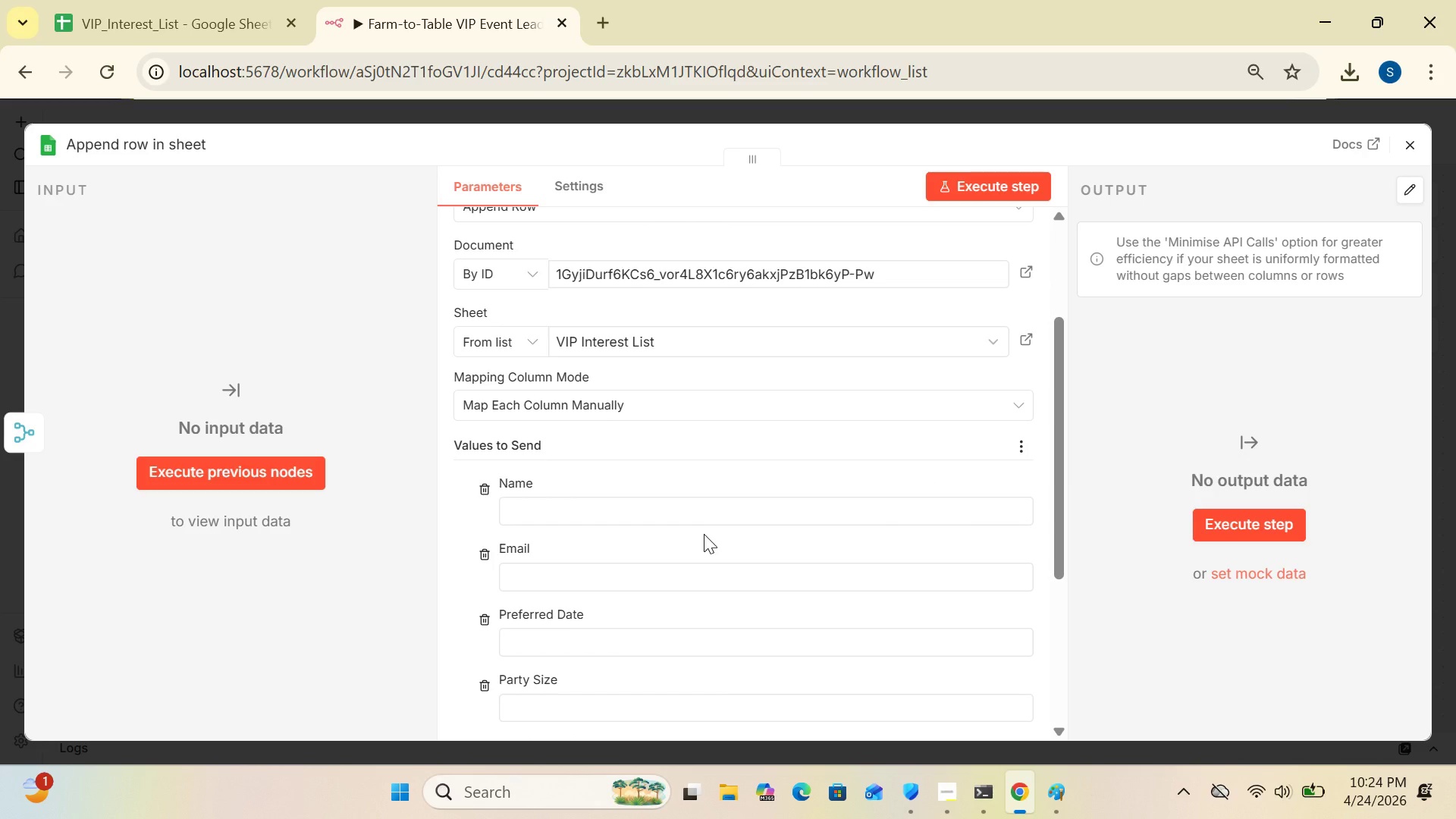 
key(Space)
 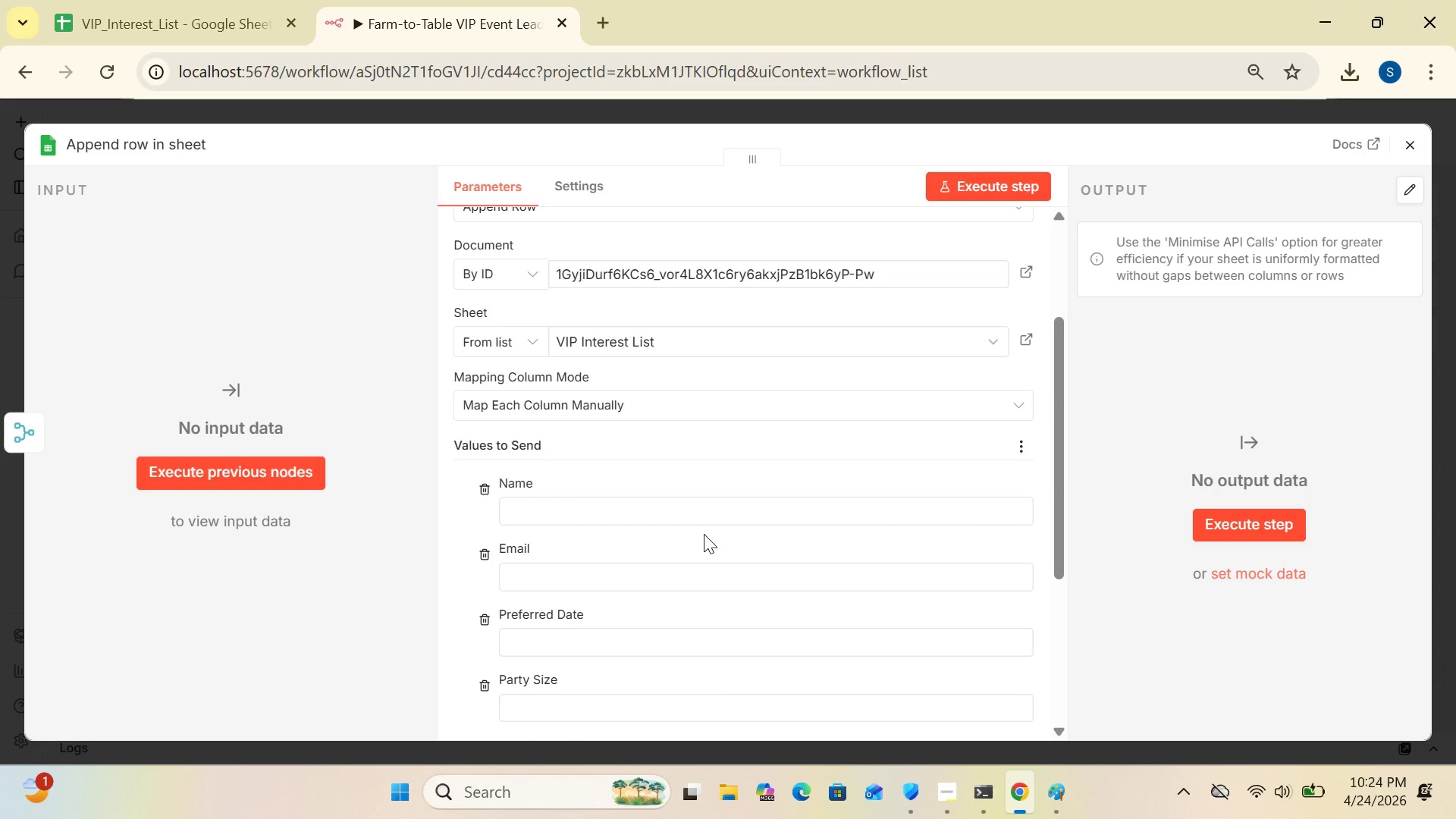 
key(Shift+4)
 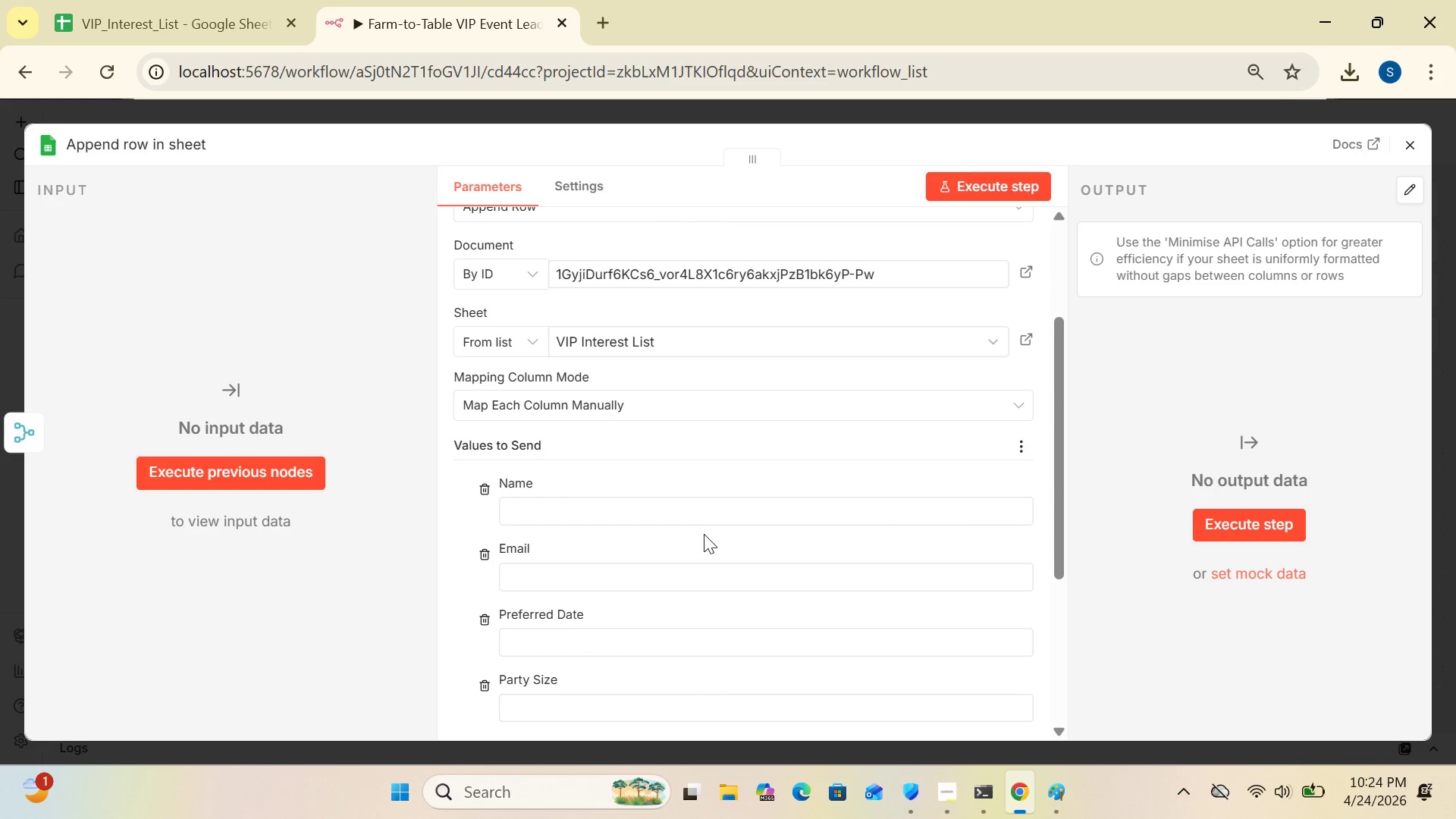 
hold_key(key=ShiftLeft, duration=1.05)
 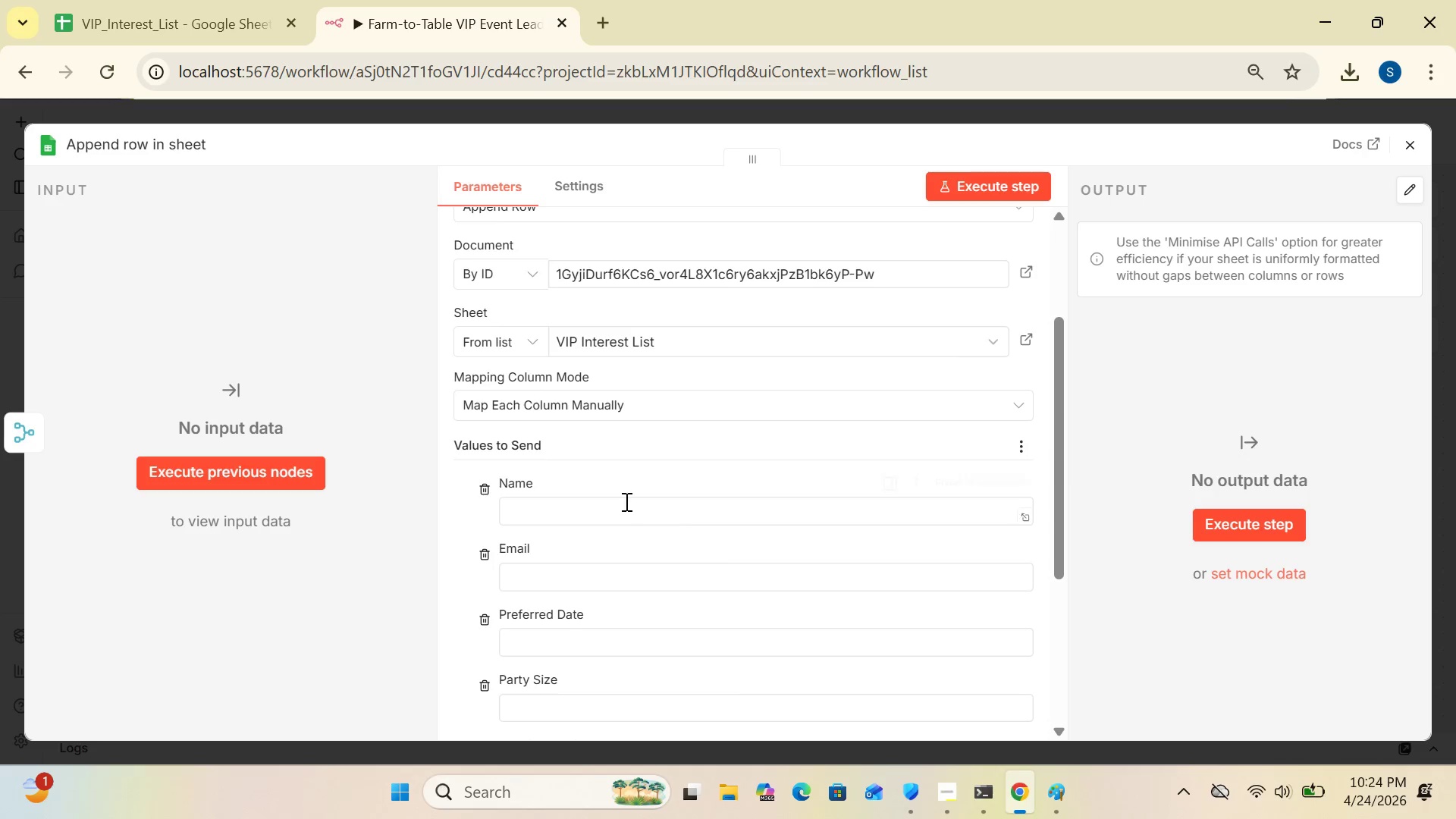 
hold_key(key=4, duration=0.39)
 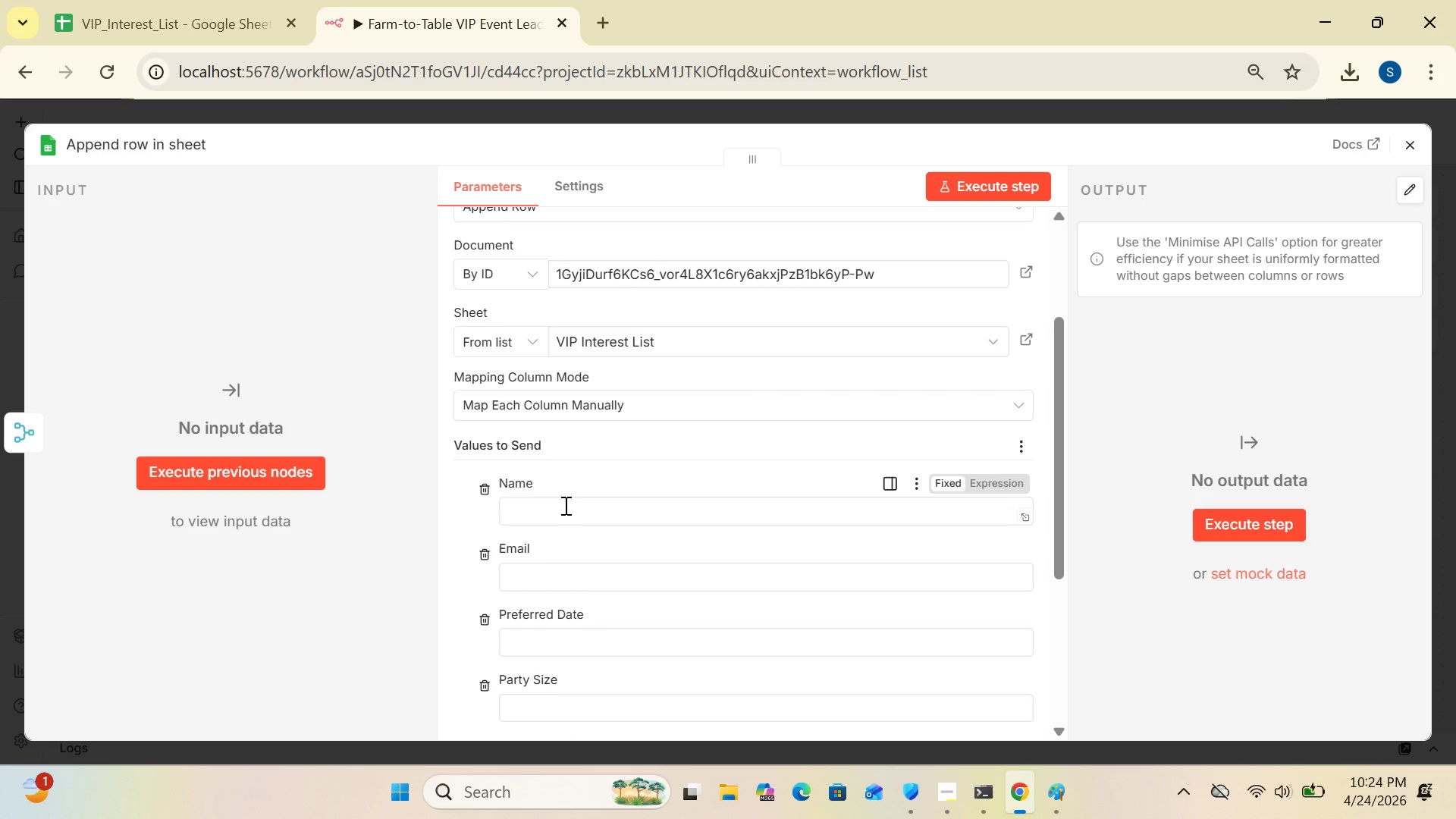 
left_click([564, 505])
 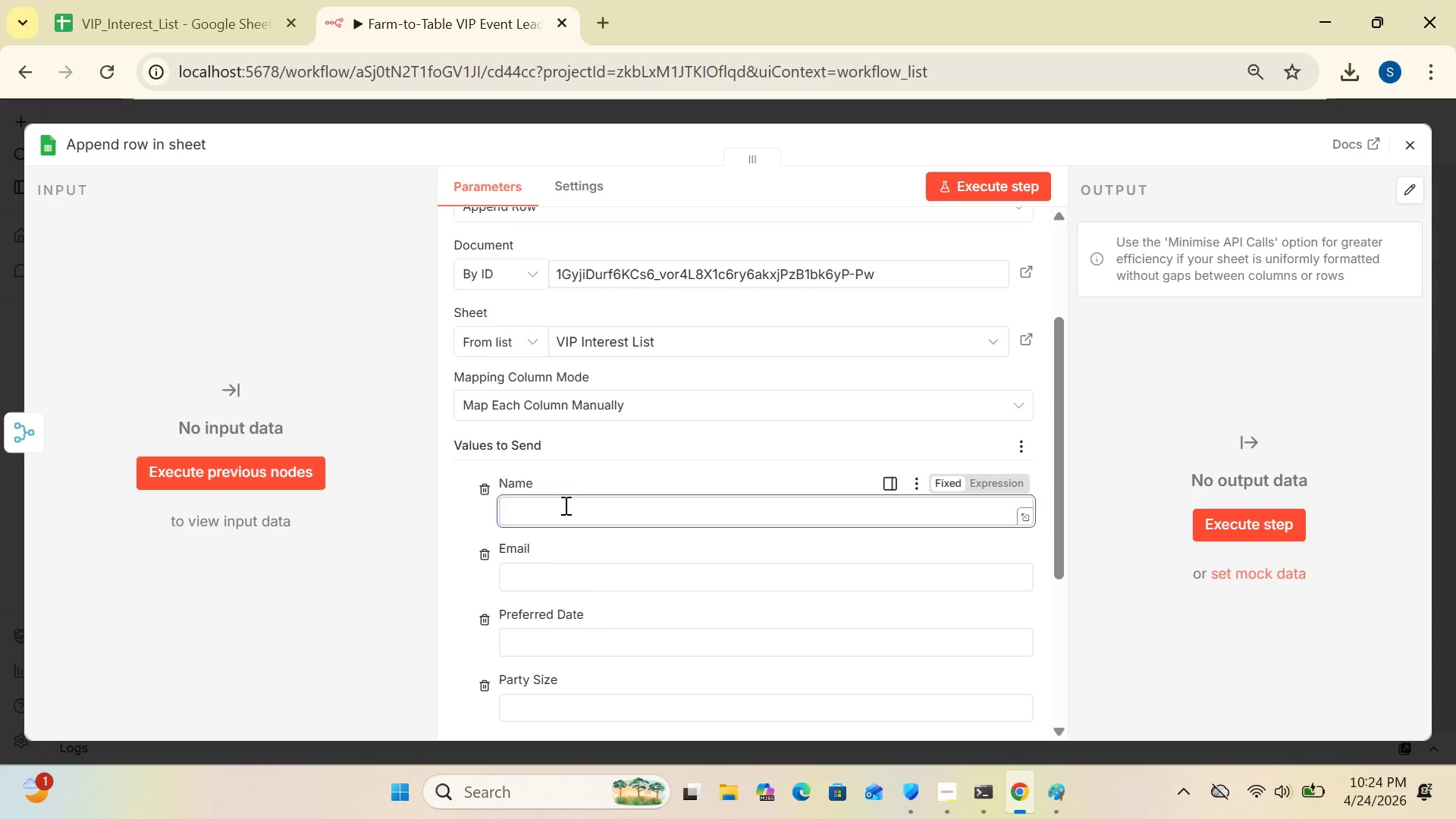 
key(Shift+BracketLeft)
 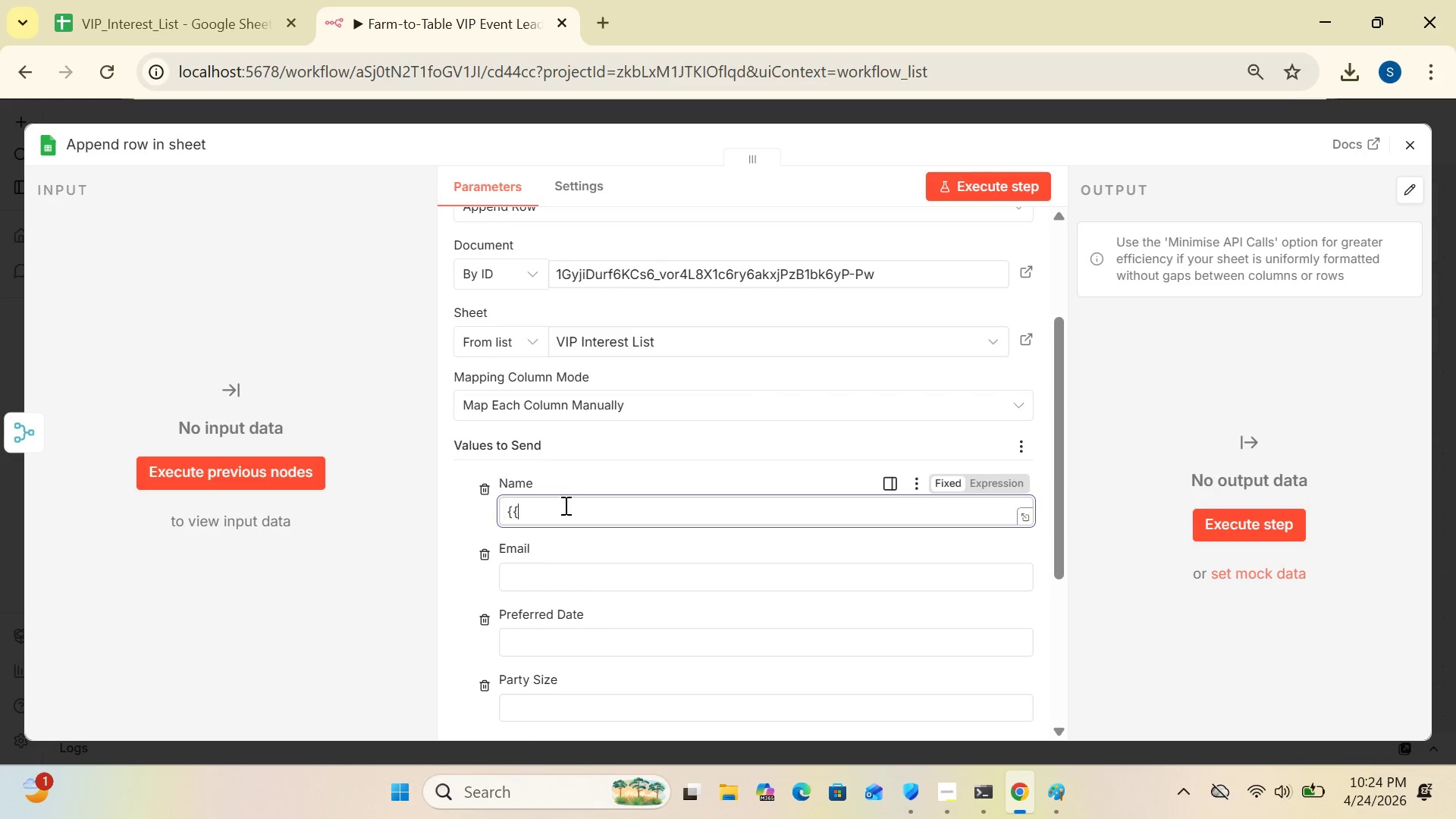 
key(Shift+BracketLeft)
 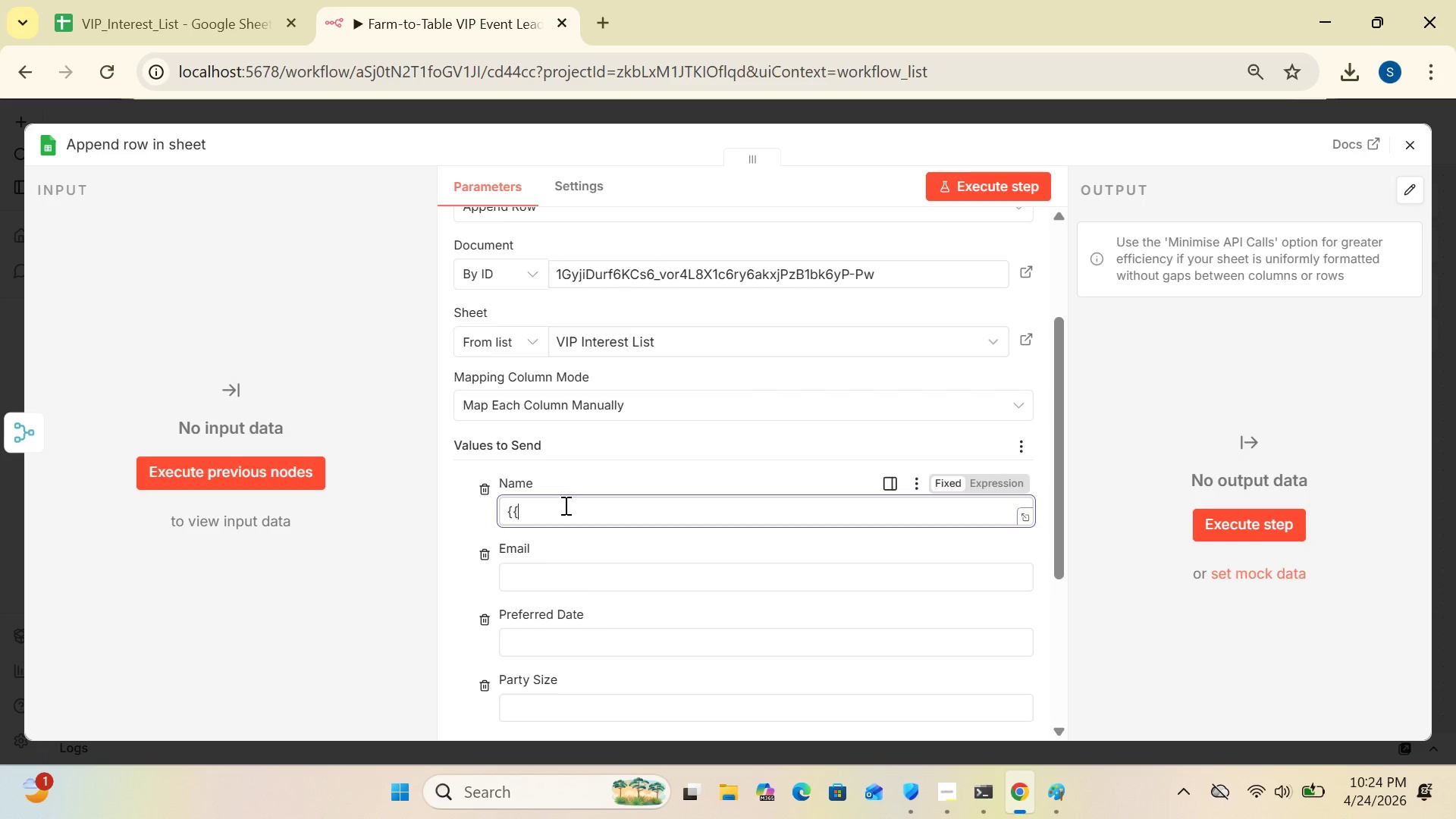 
key(Space)
 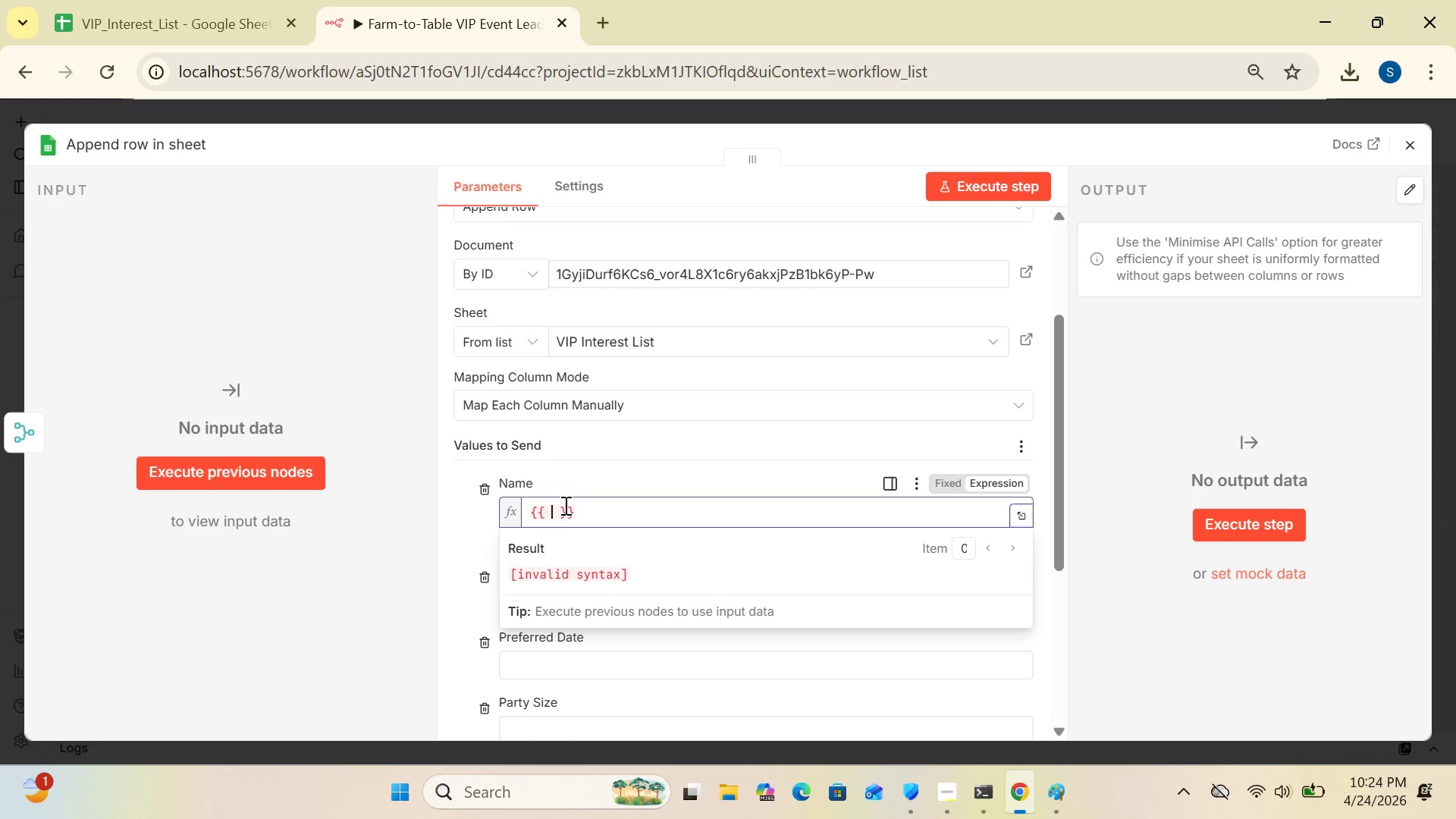 
key(Shift+4)
 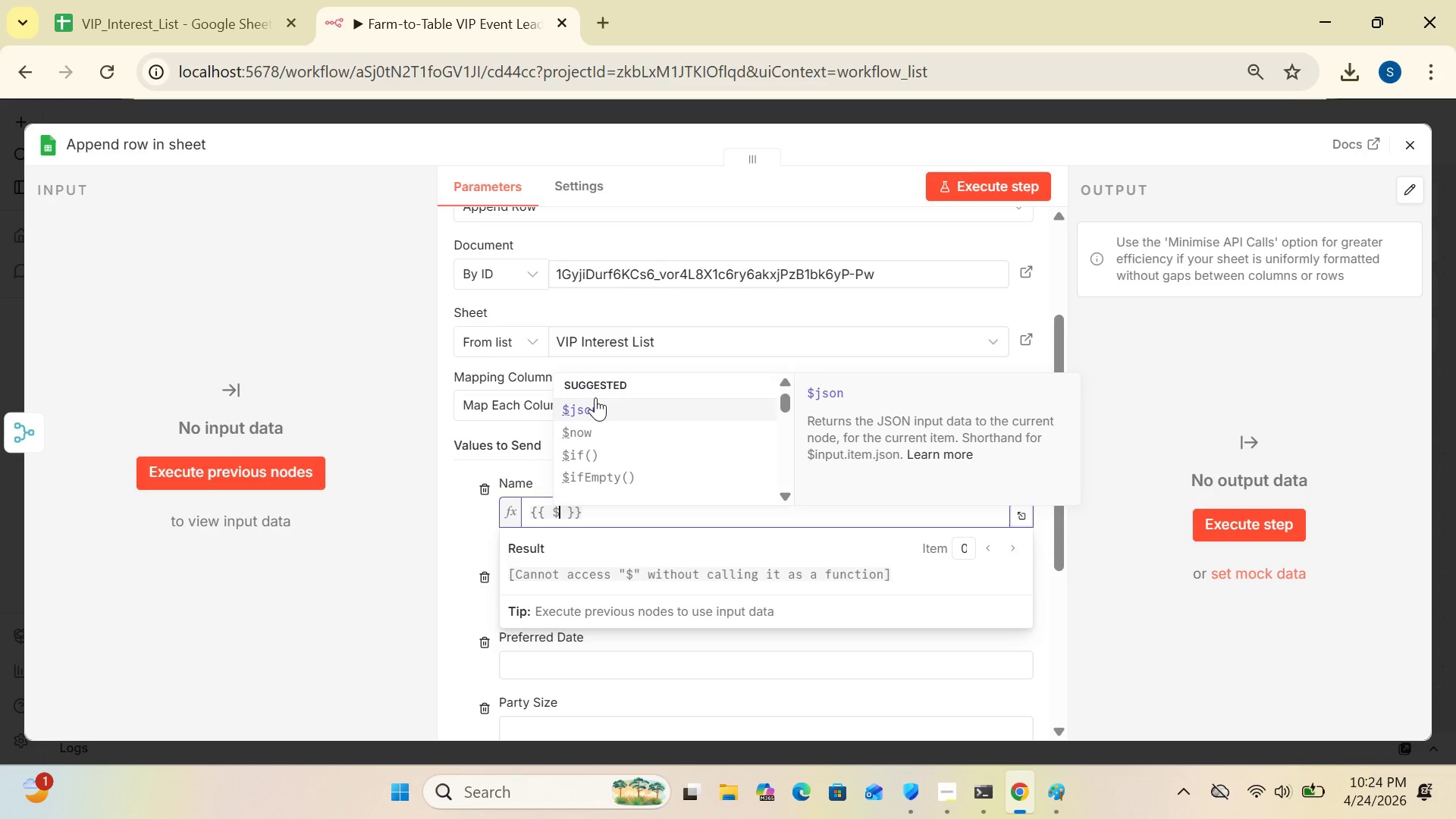 
left_click([595, 397])
 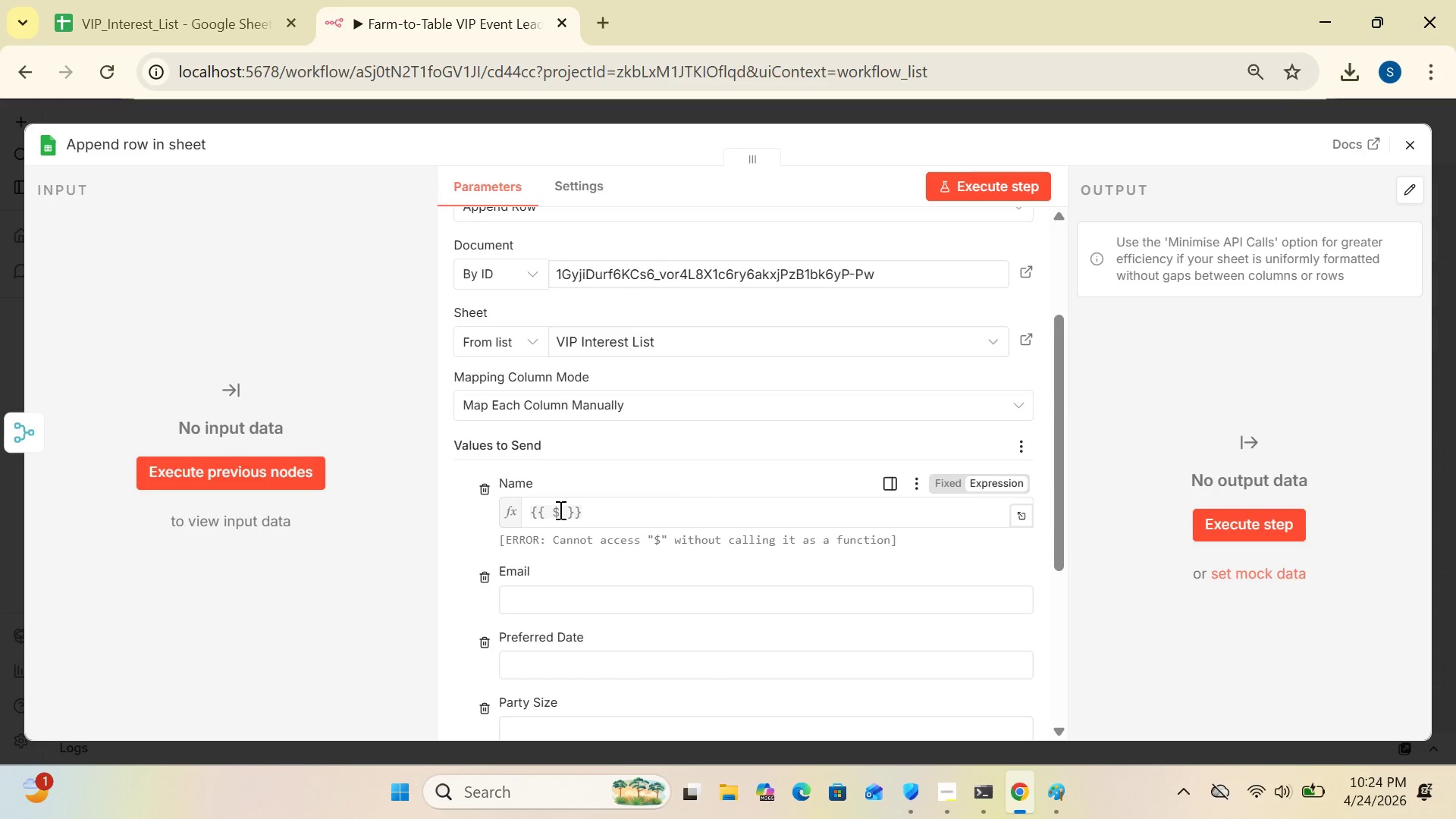 
left_click([559, 510])
 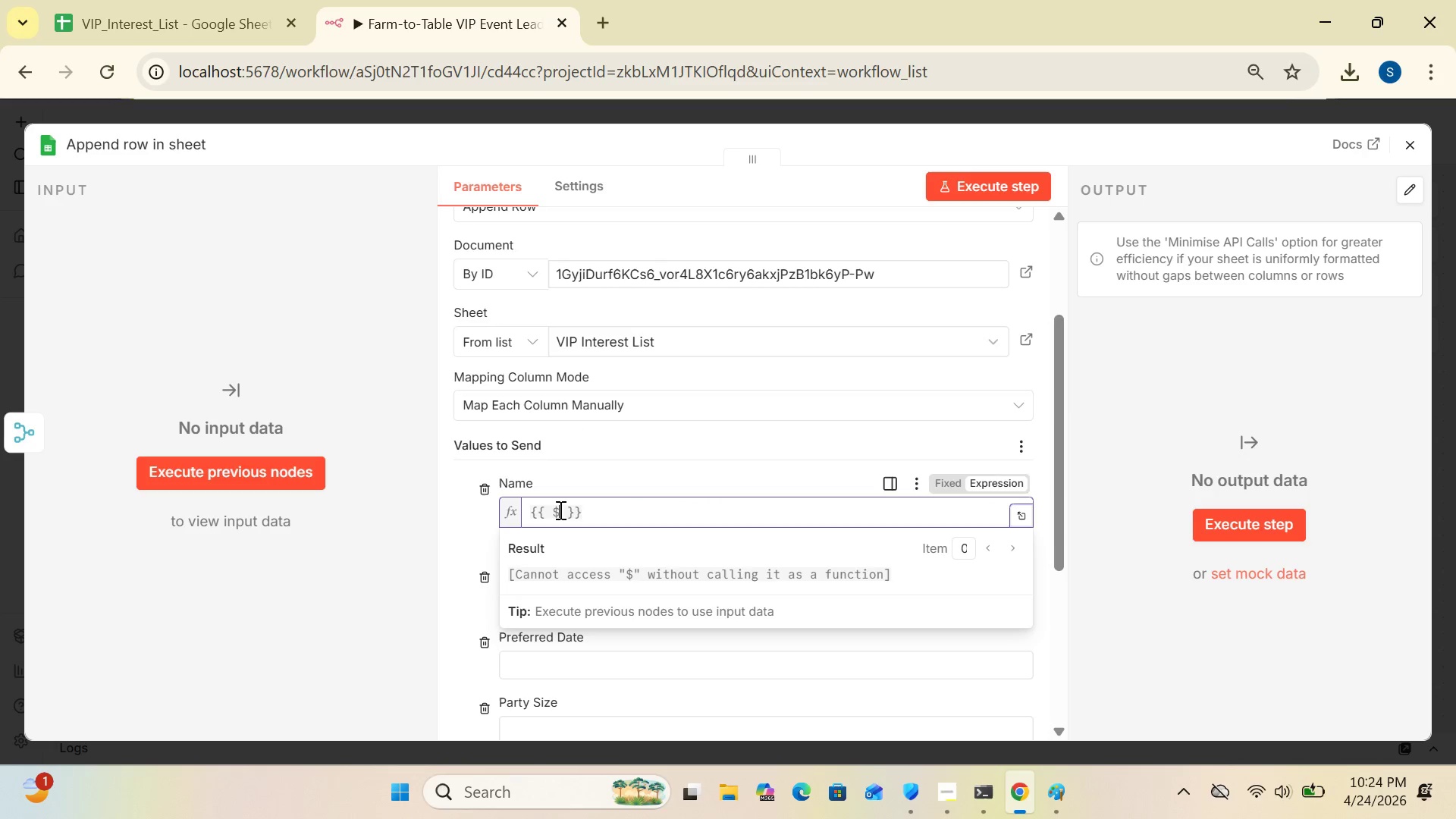 
type(json.name)
 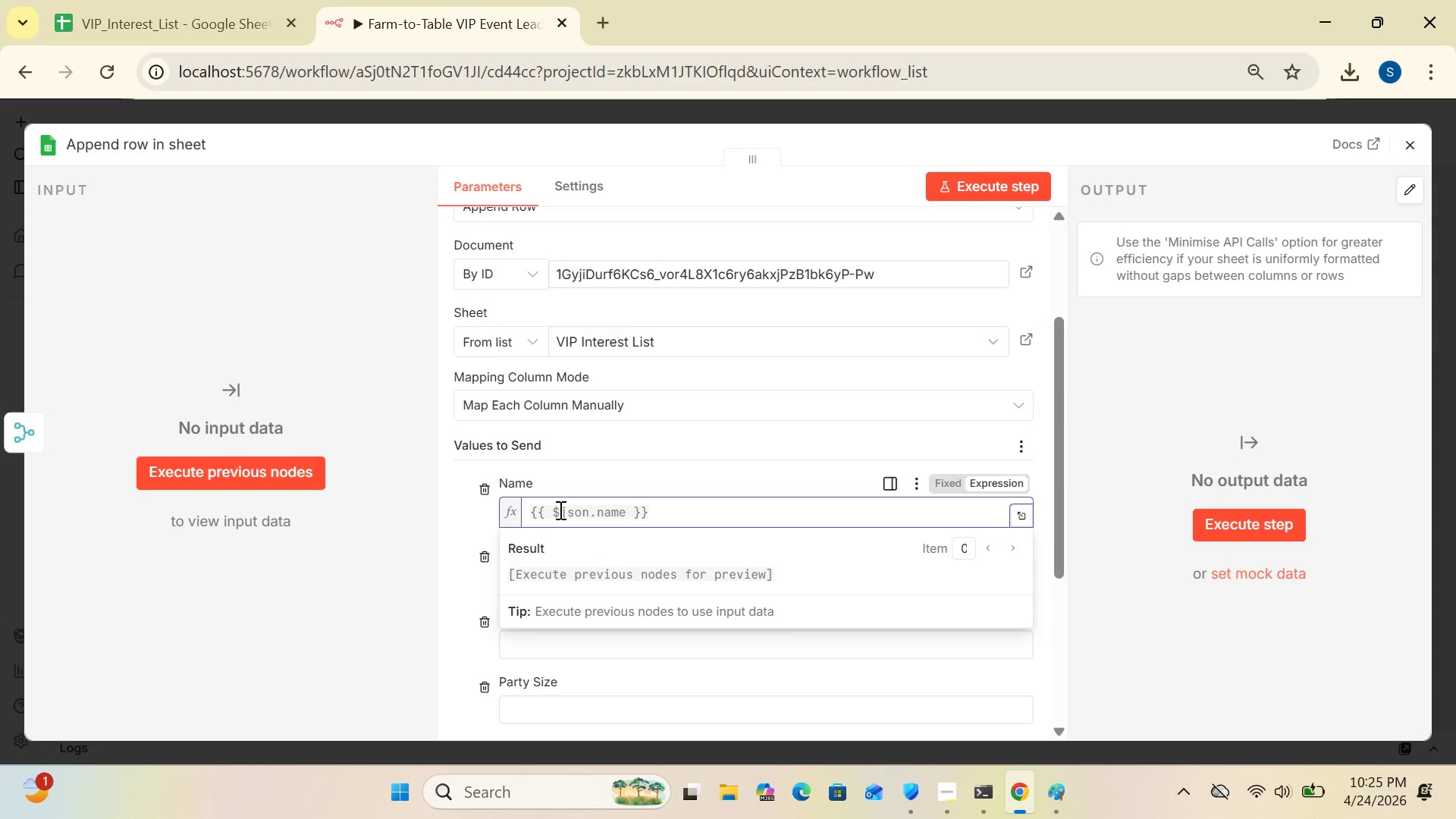 
wait(12.39)
 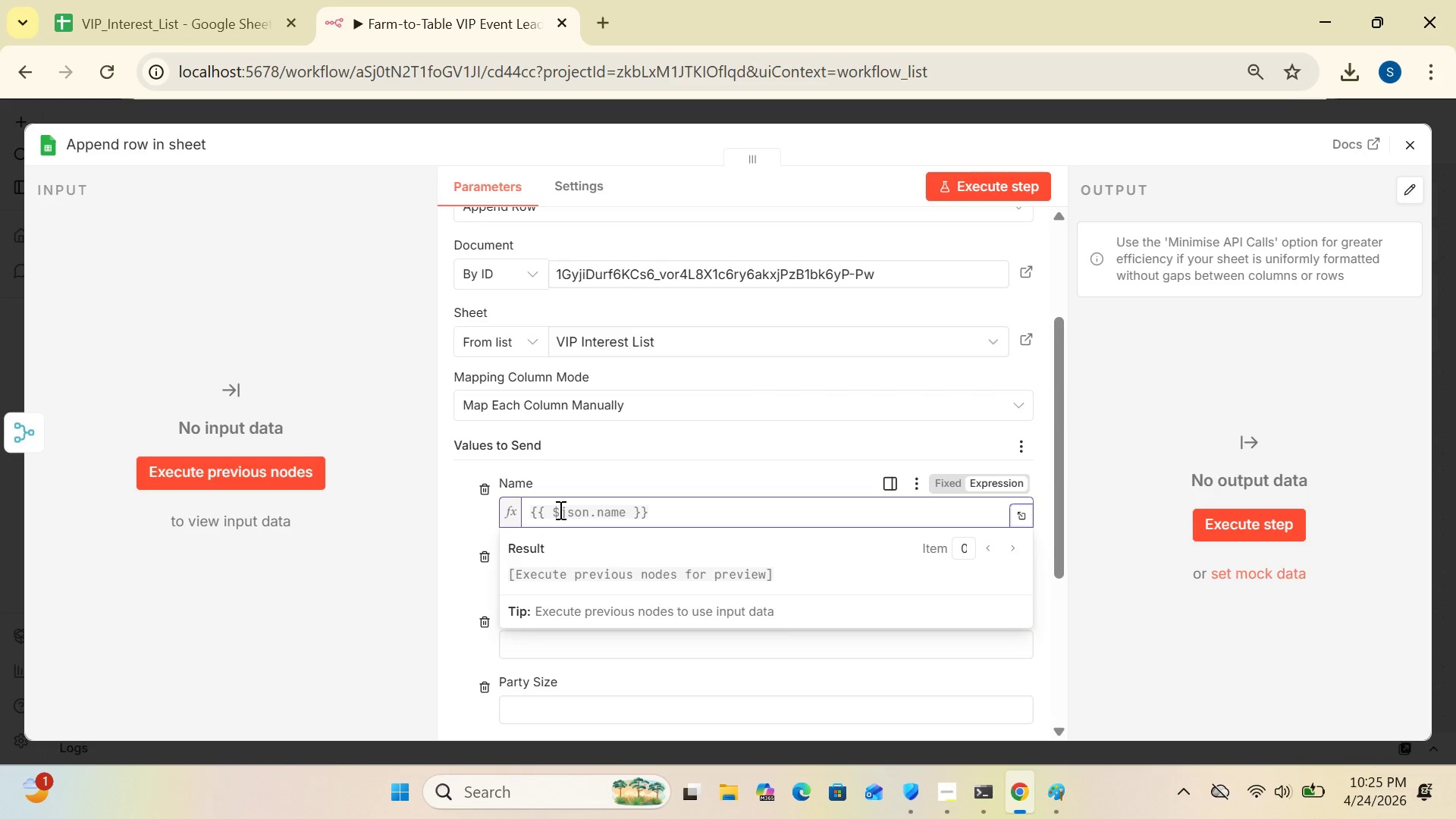 
left_click([458, 527])
 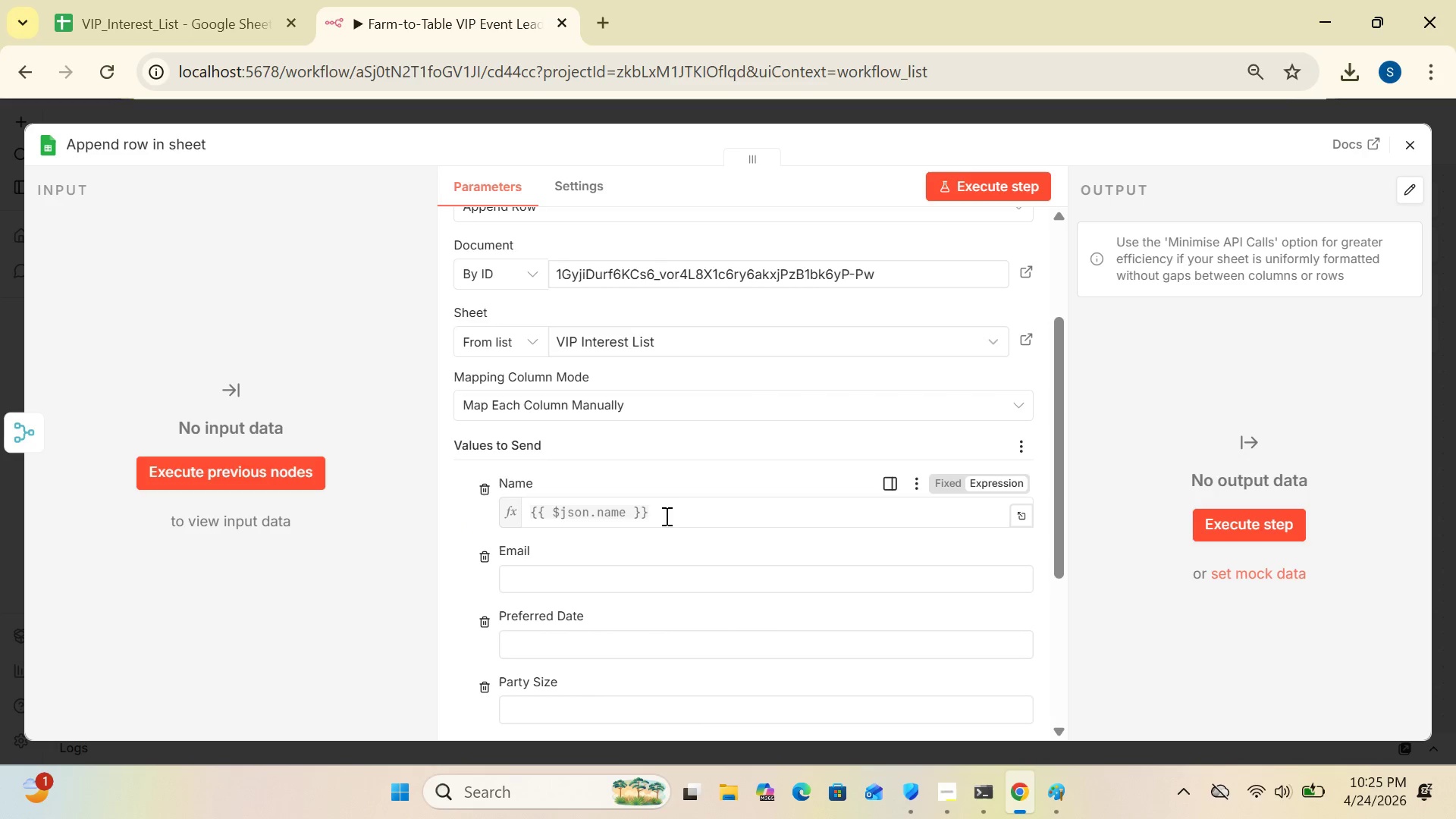 
left_click_drag(start_coordinate=[660, 512], to_coordinate=[510, 516])
 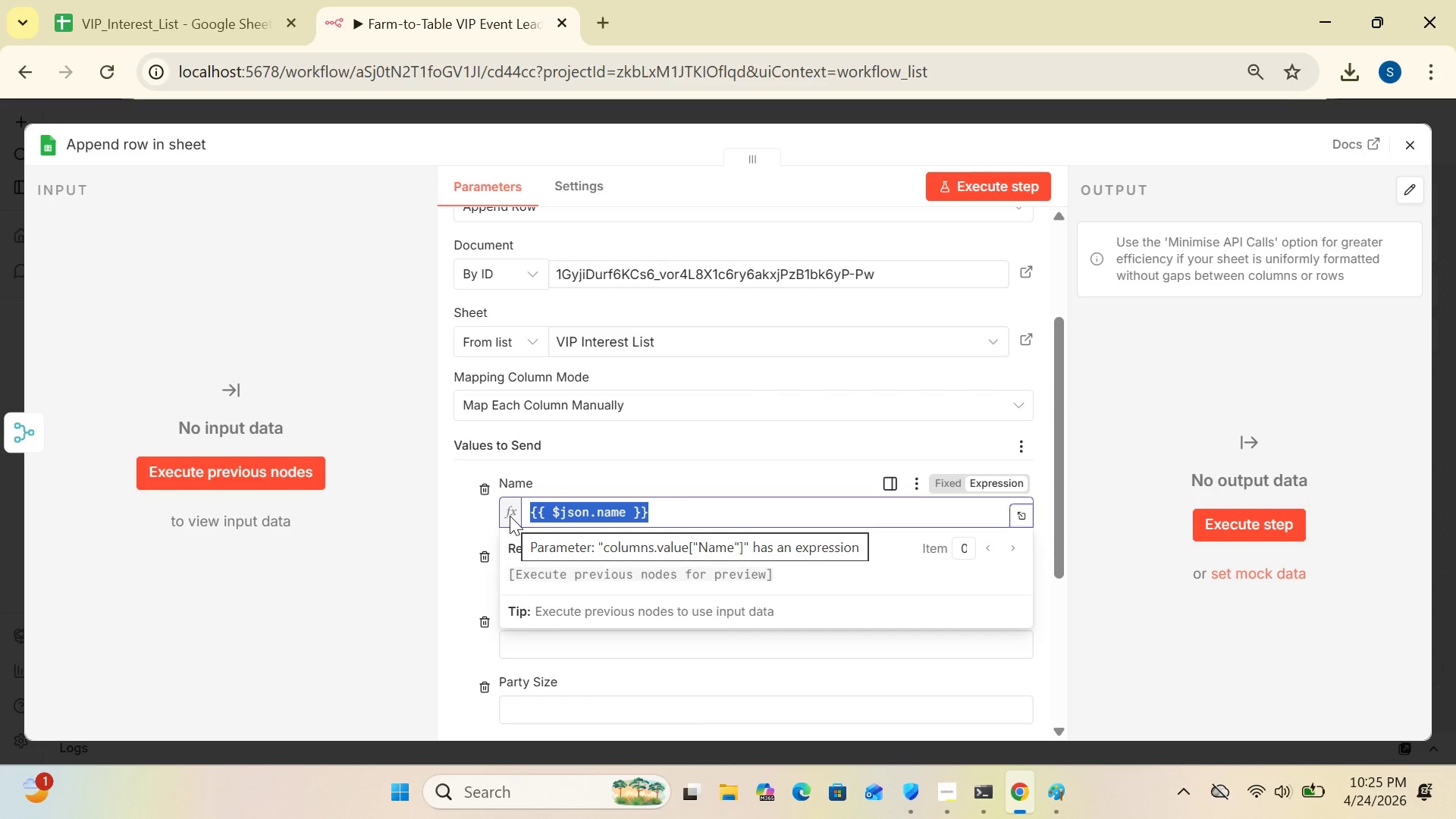 
hold_key(key=ControlLeft, duration=0.75)
 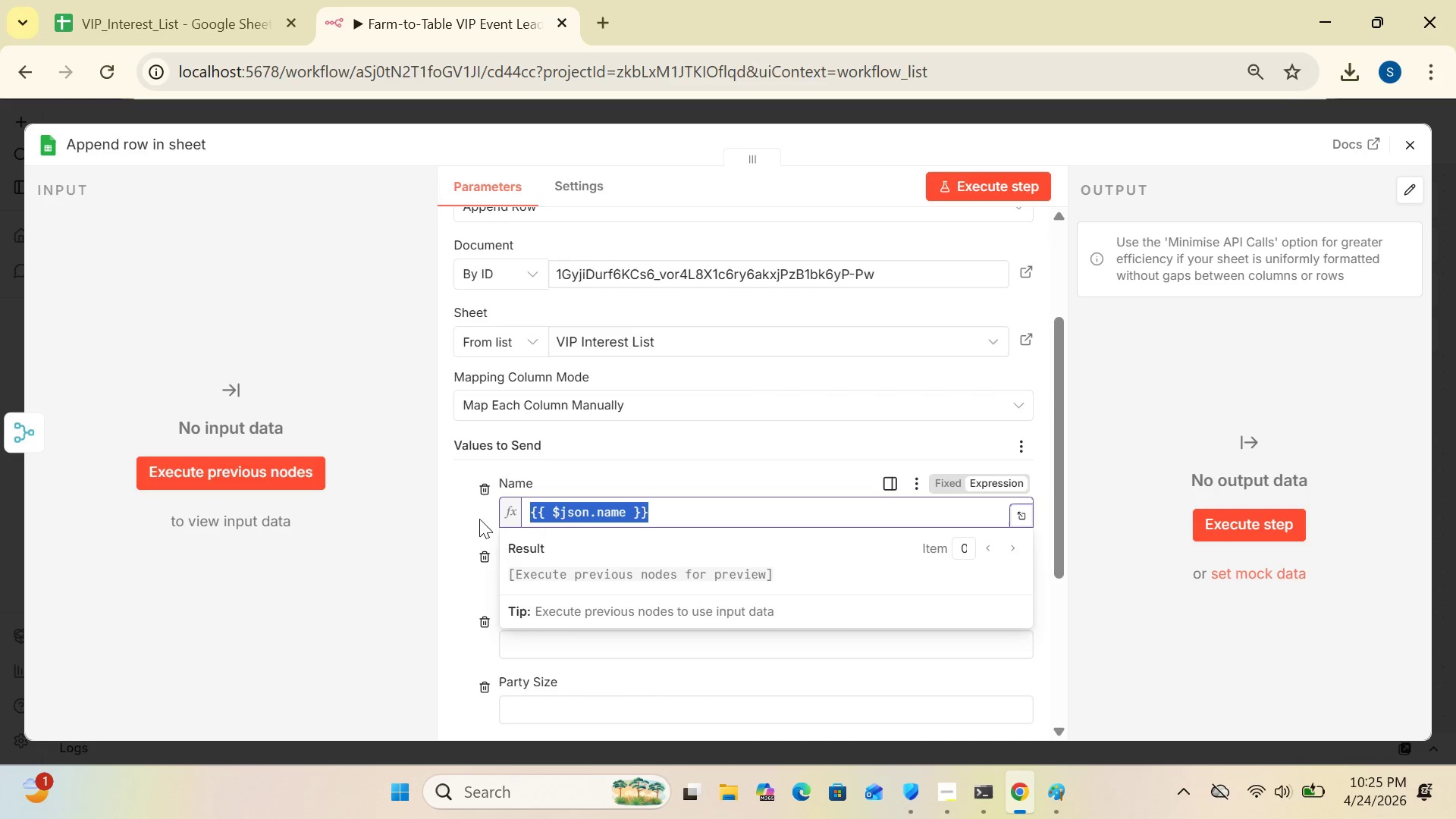 
hold_key(key=C, duration=0.31)
 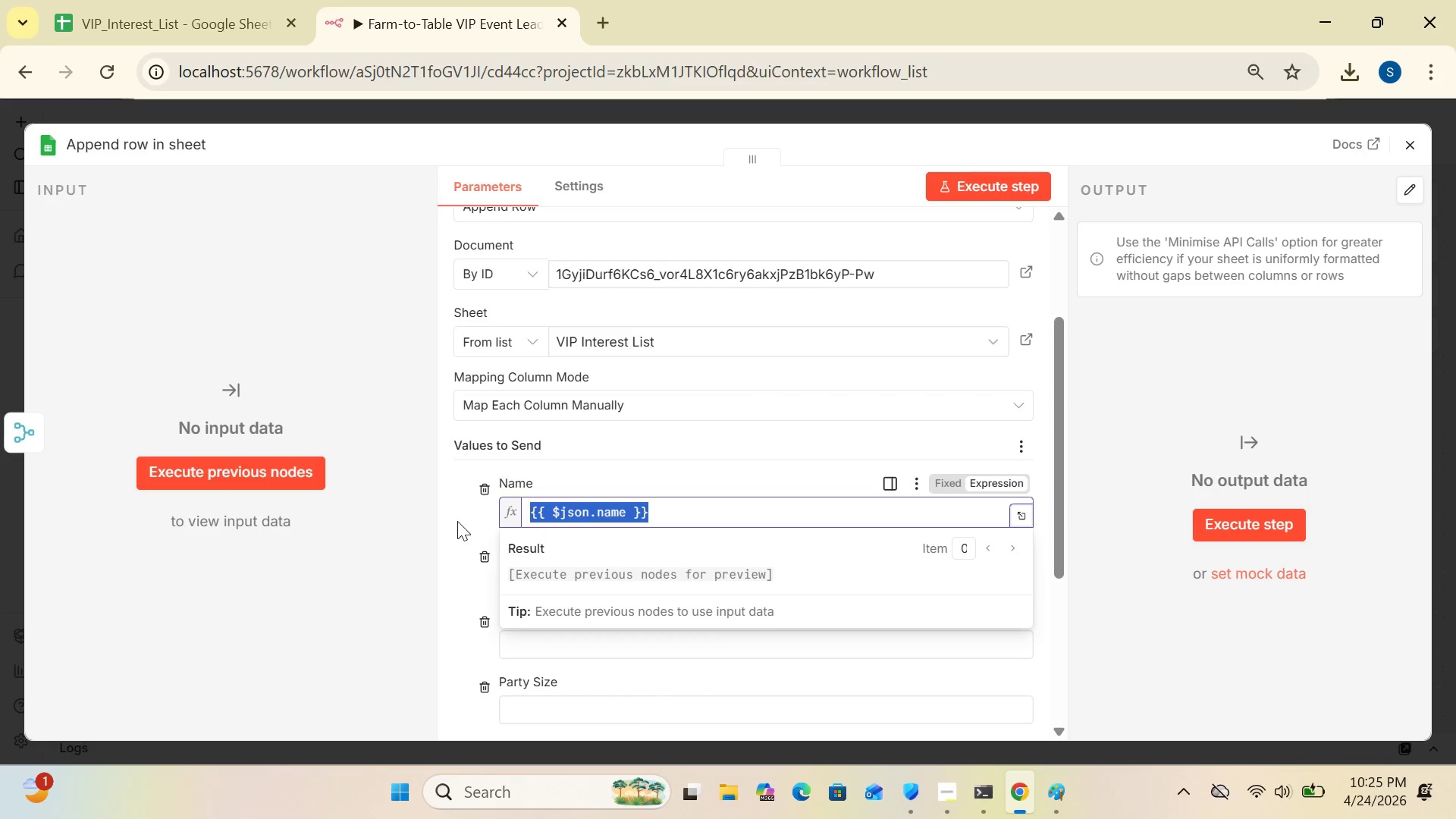 
left_click([457, 521])
 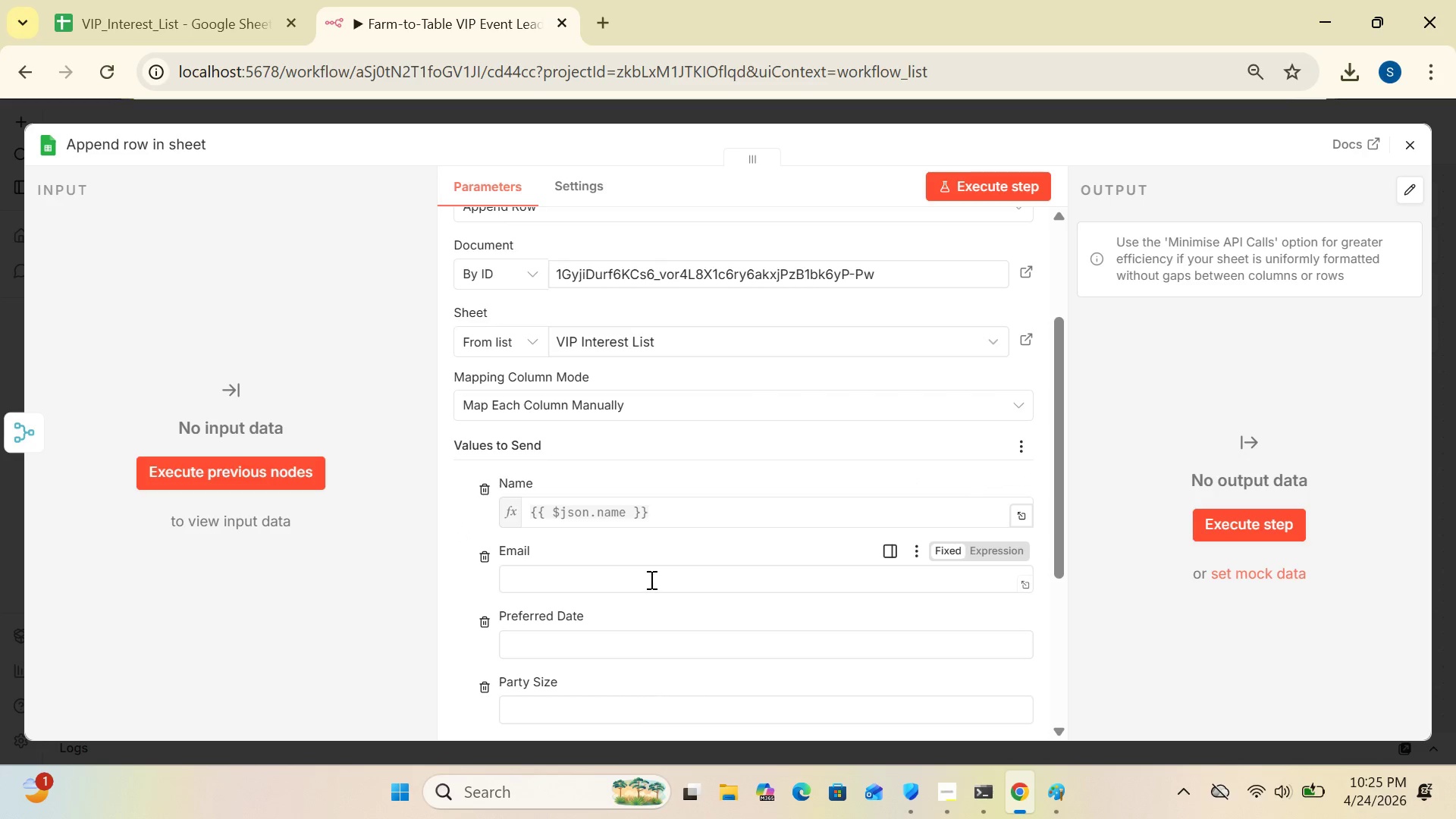 
left_click([650, 579])
 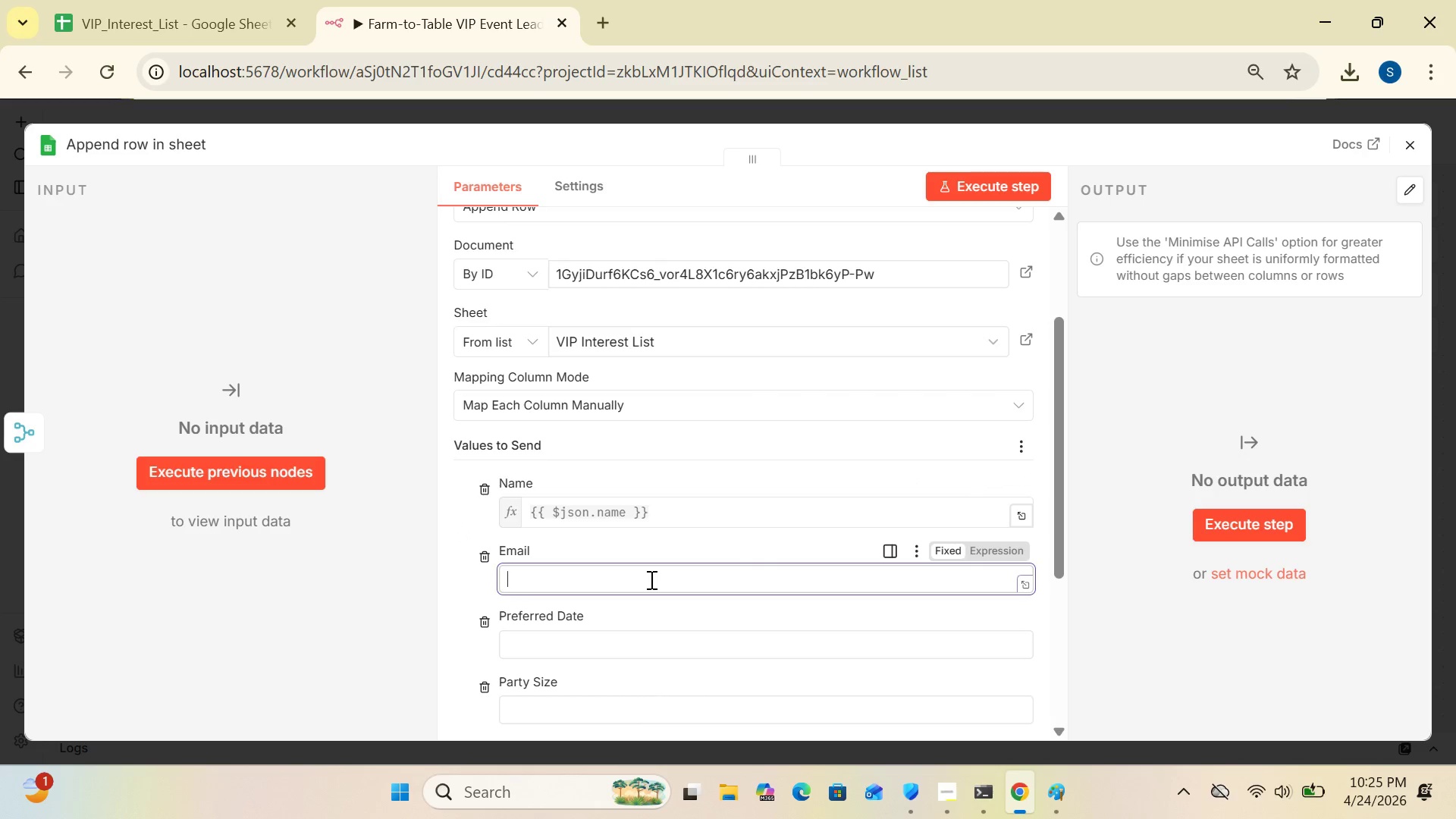 
key(Control+V)
 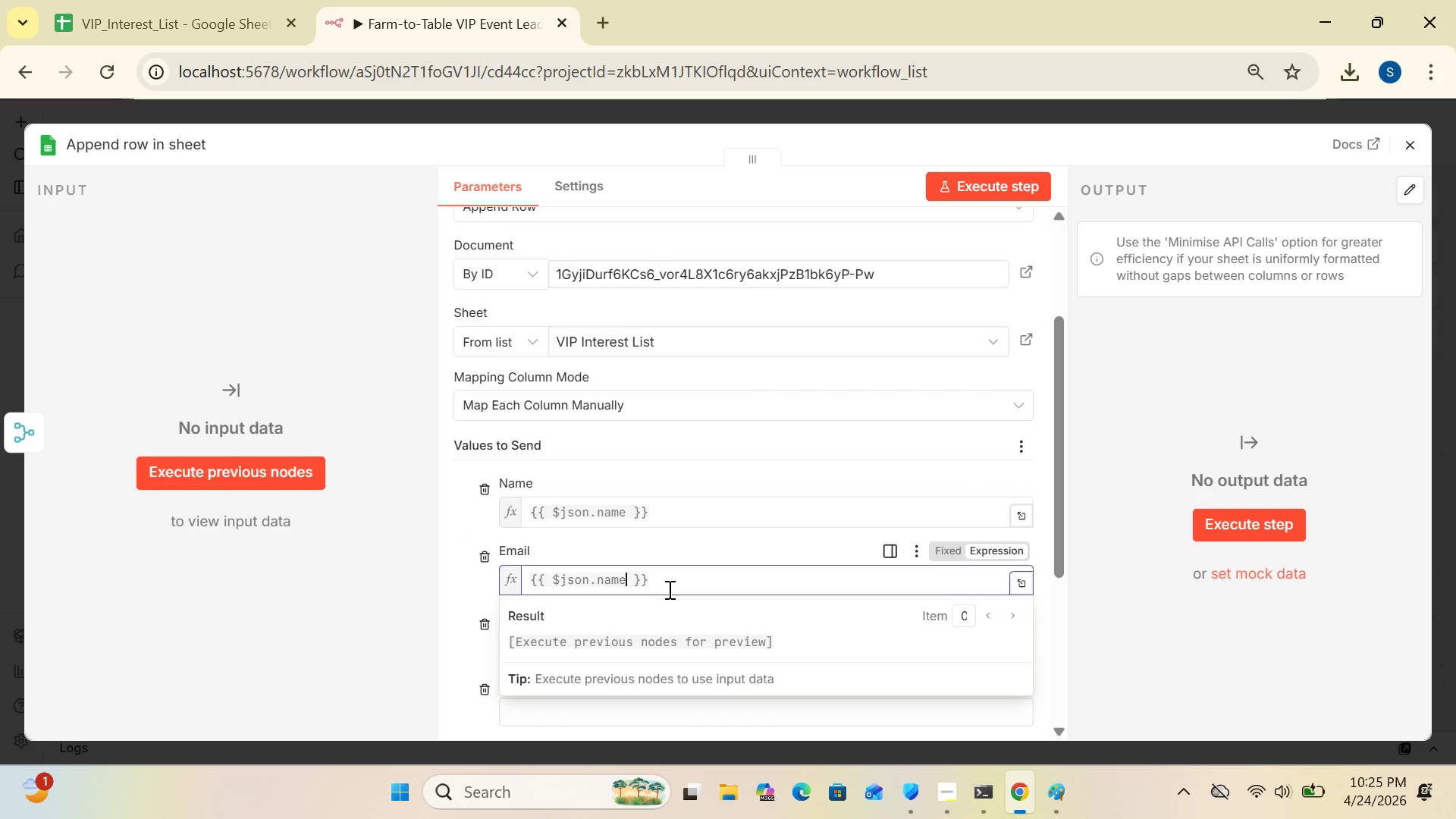 
key(Backspace)
key(Backspace)
key(Backspace)
key(Backspace)
type(email)
 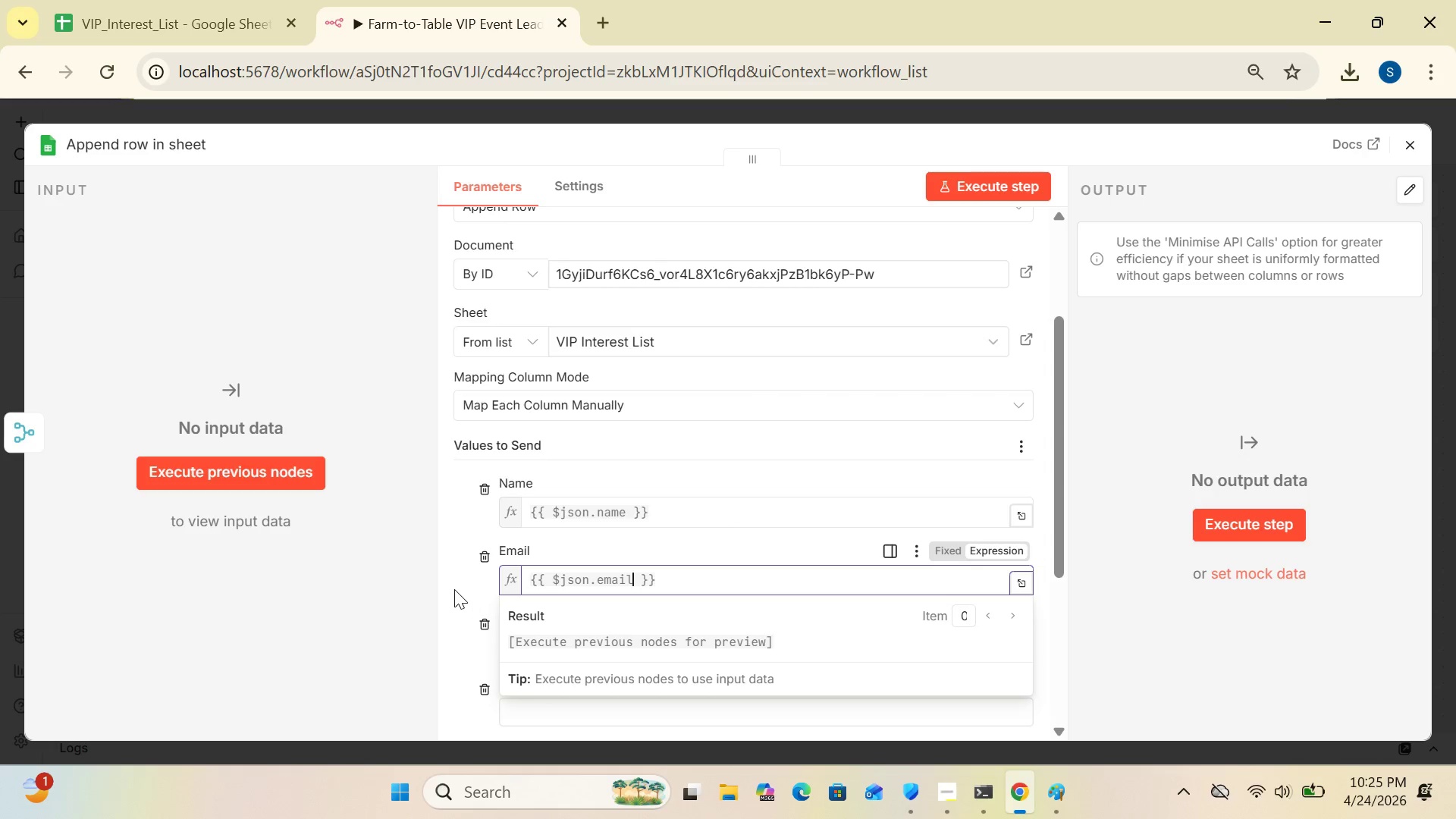 
left_click([454, 589])
 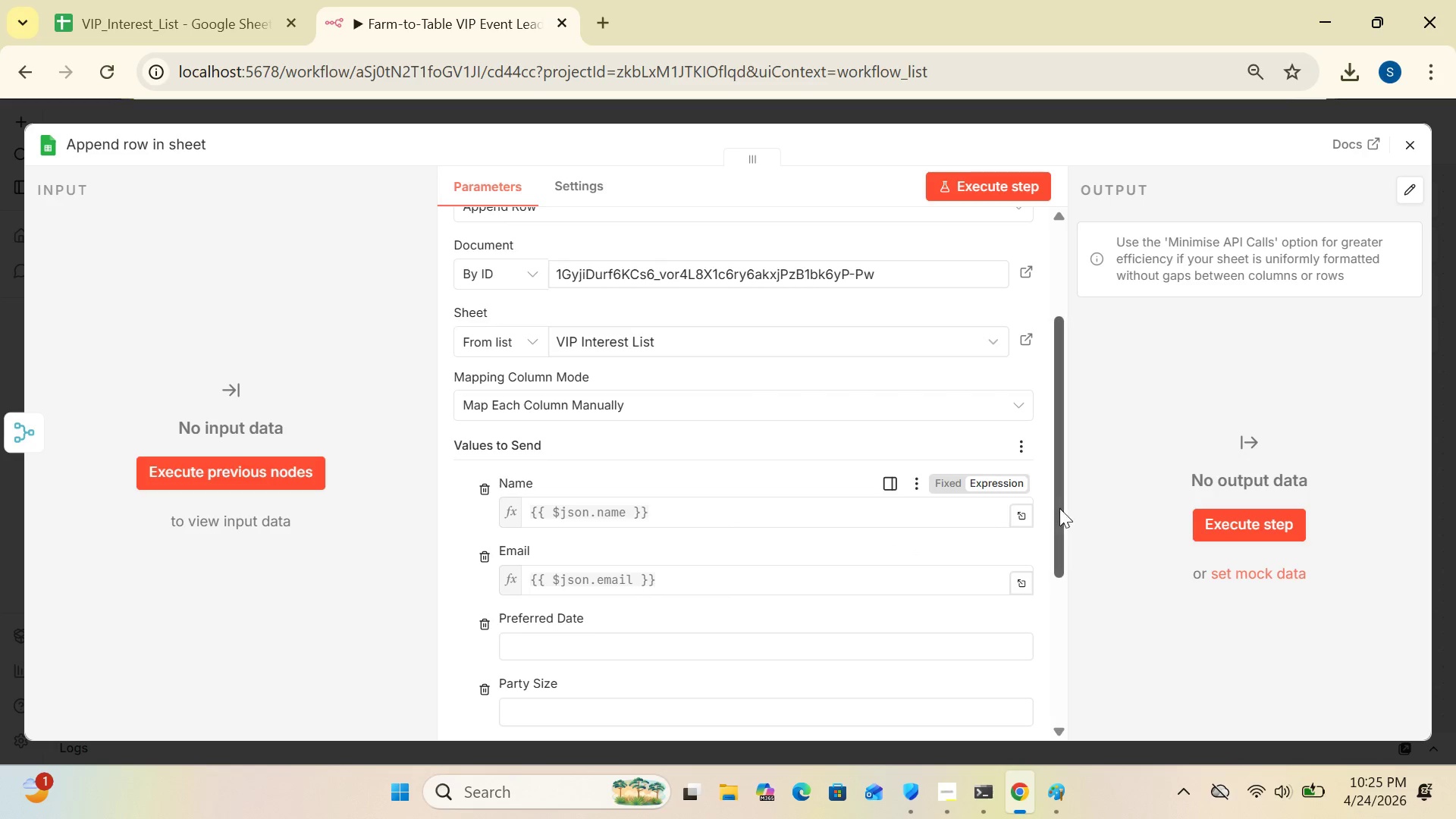 
left_click_drag(start_coordinate=[1060, 508], to_coordinate=[1061, 563])
 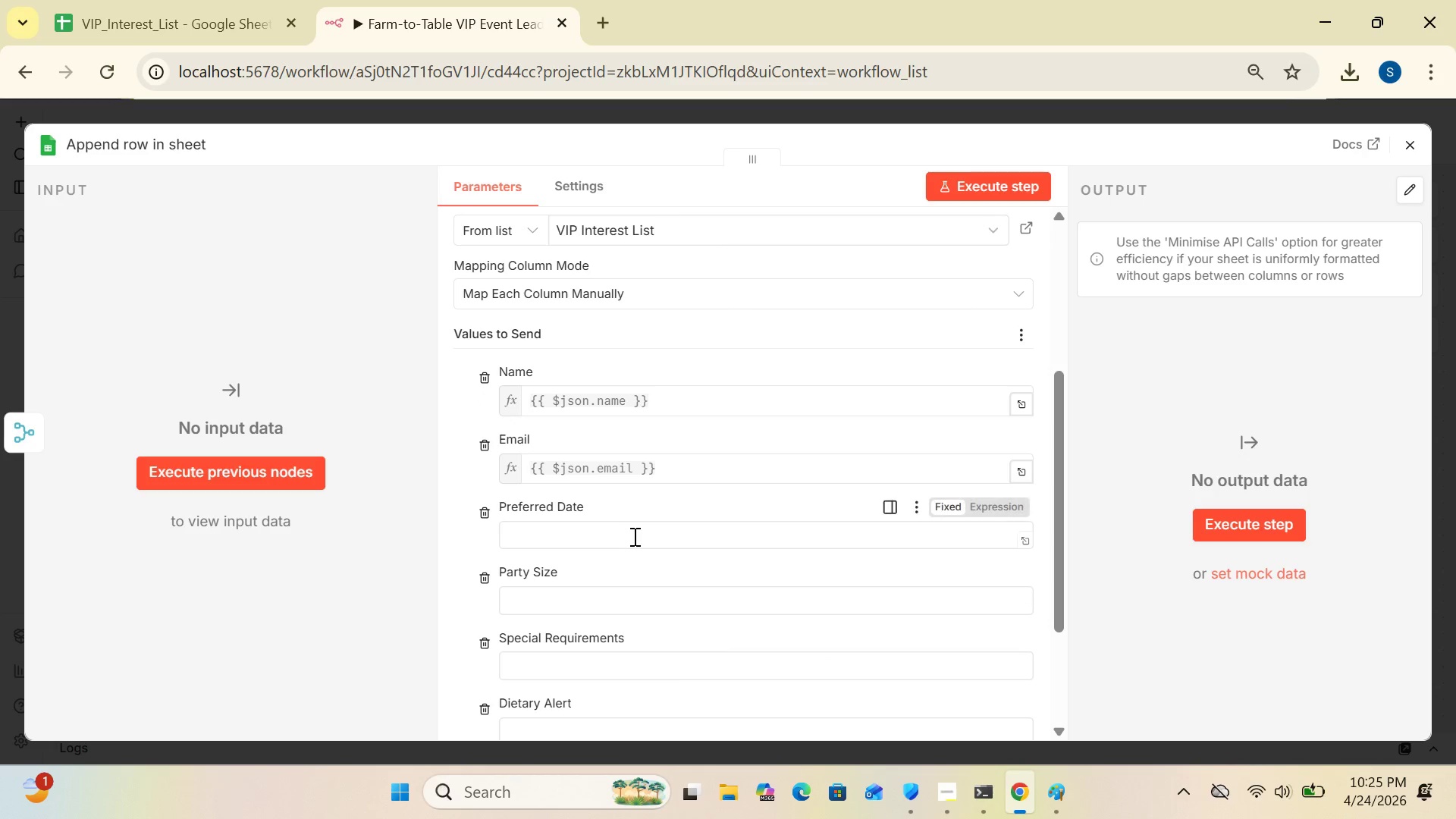 
left_click([633, 536])
 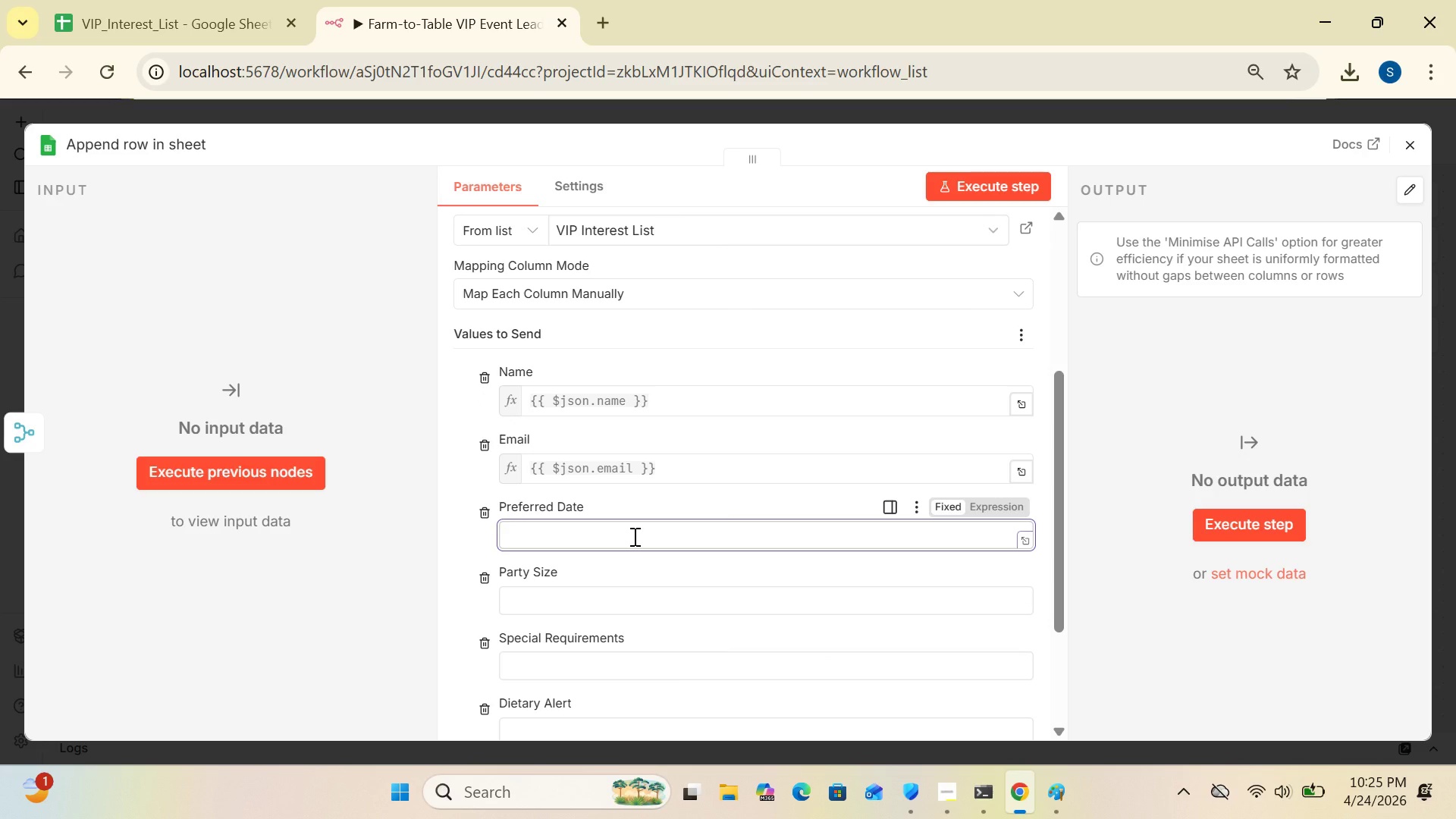 
key(Control+V)
 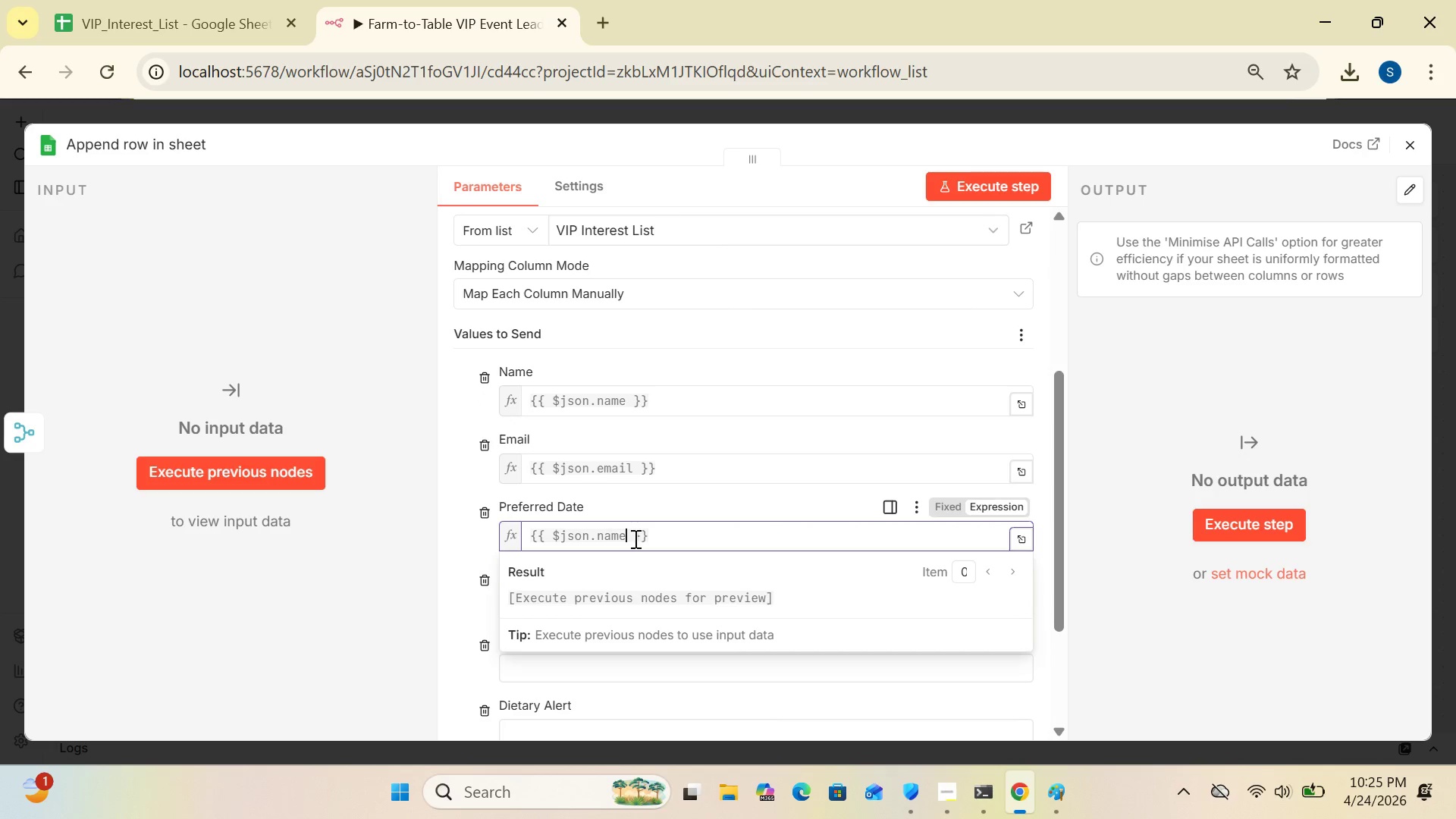 
key(Backspace)
key(Backspace)
key(Backspace)
key(Backspace)
type(preferred_date)
 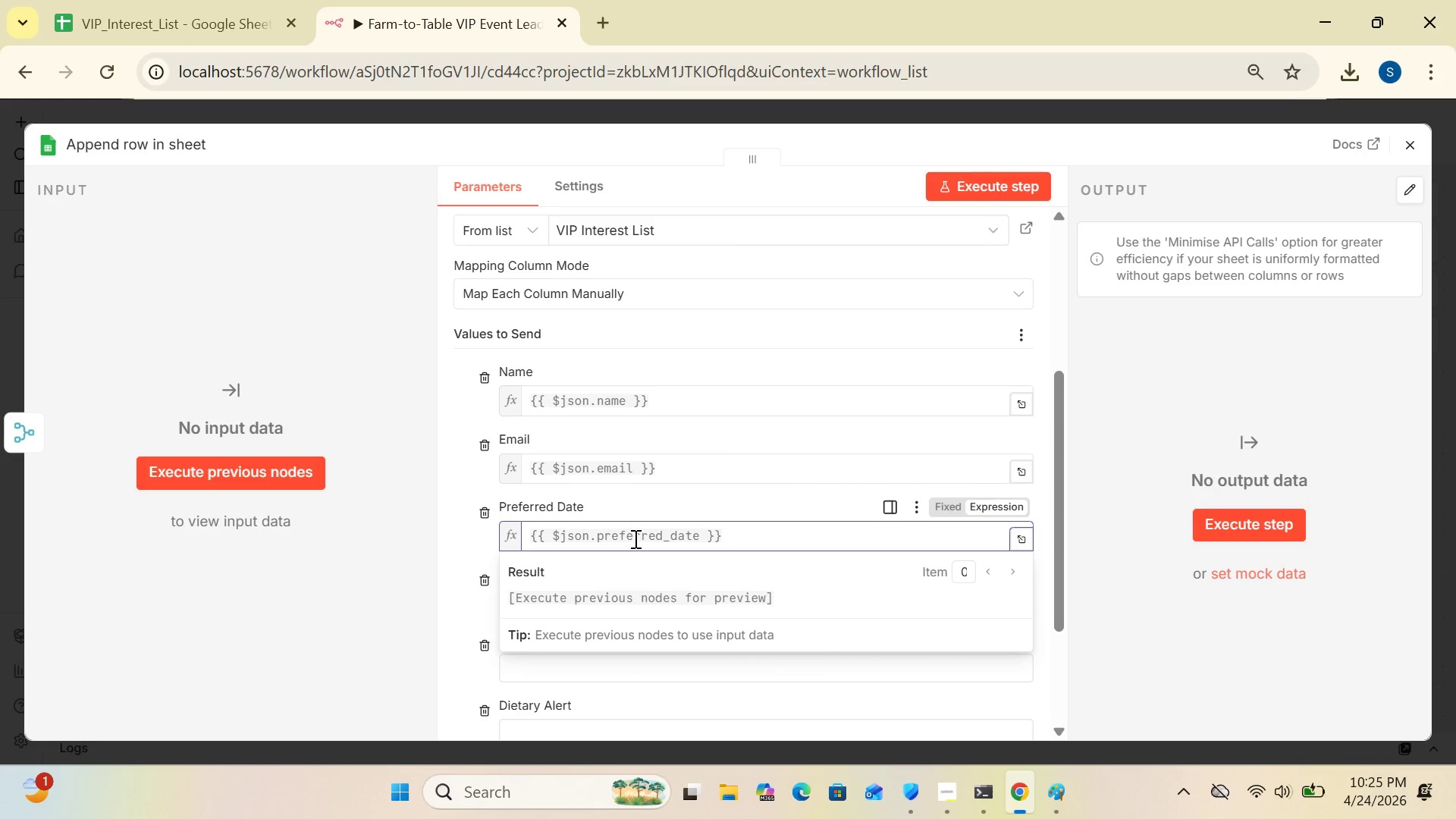 
left_click([459, 548])
 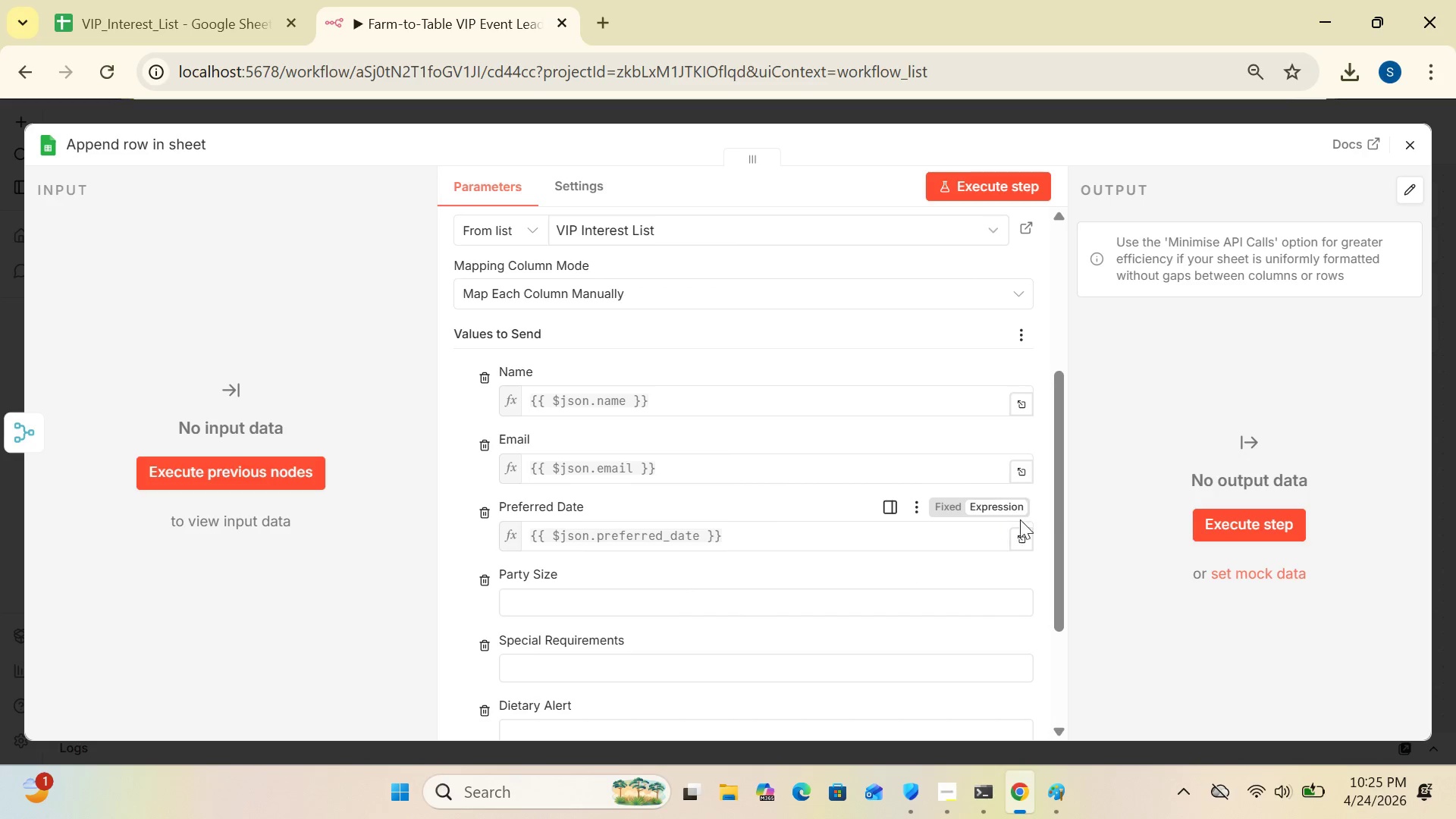 
left_click_drag(start_coordinate=[1058, 521], to_coordinate=[1050, 591])
 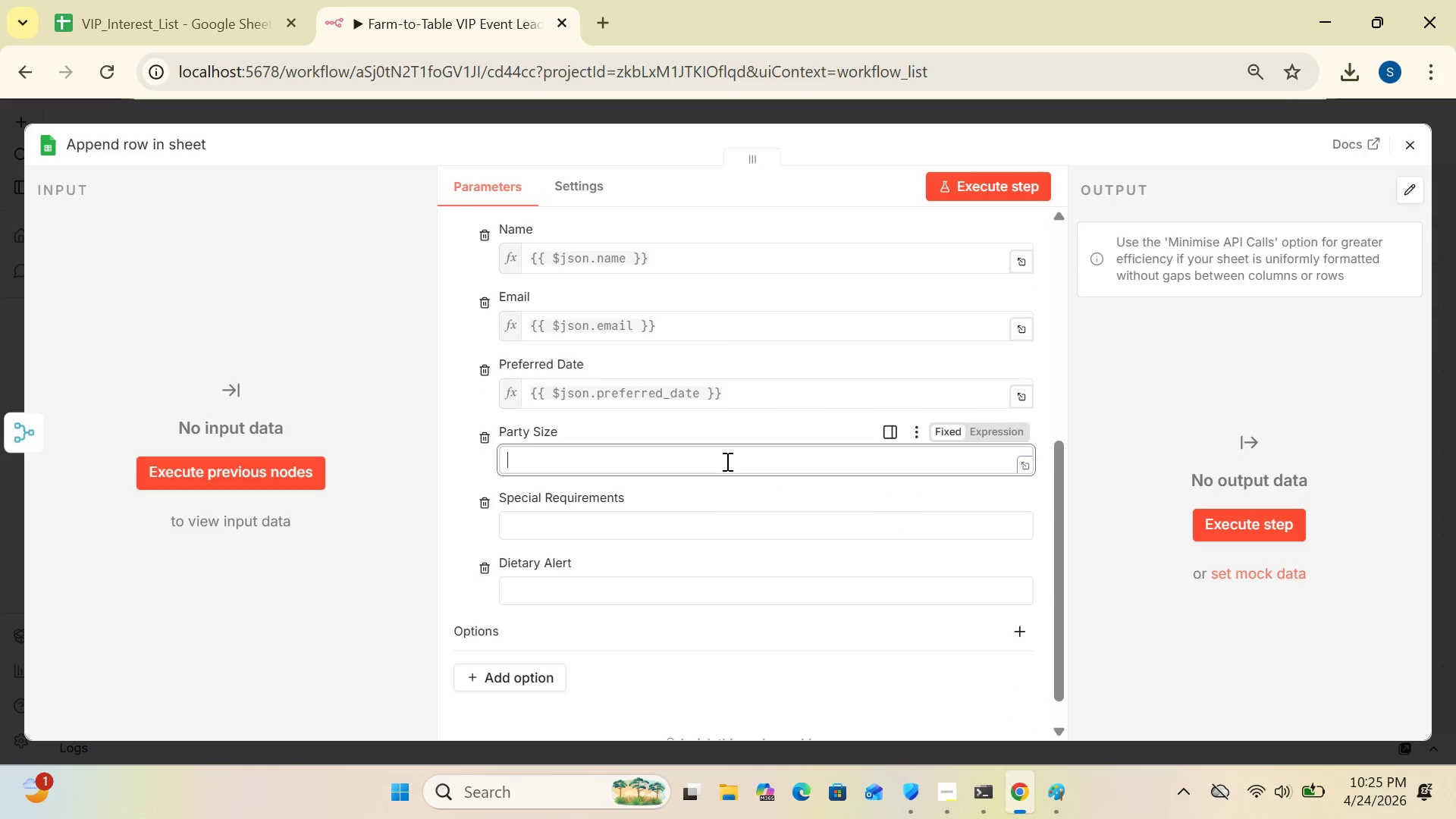 
left_click([726, 461])
 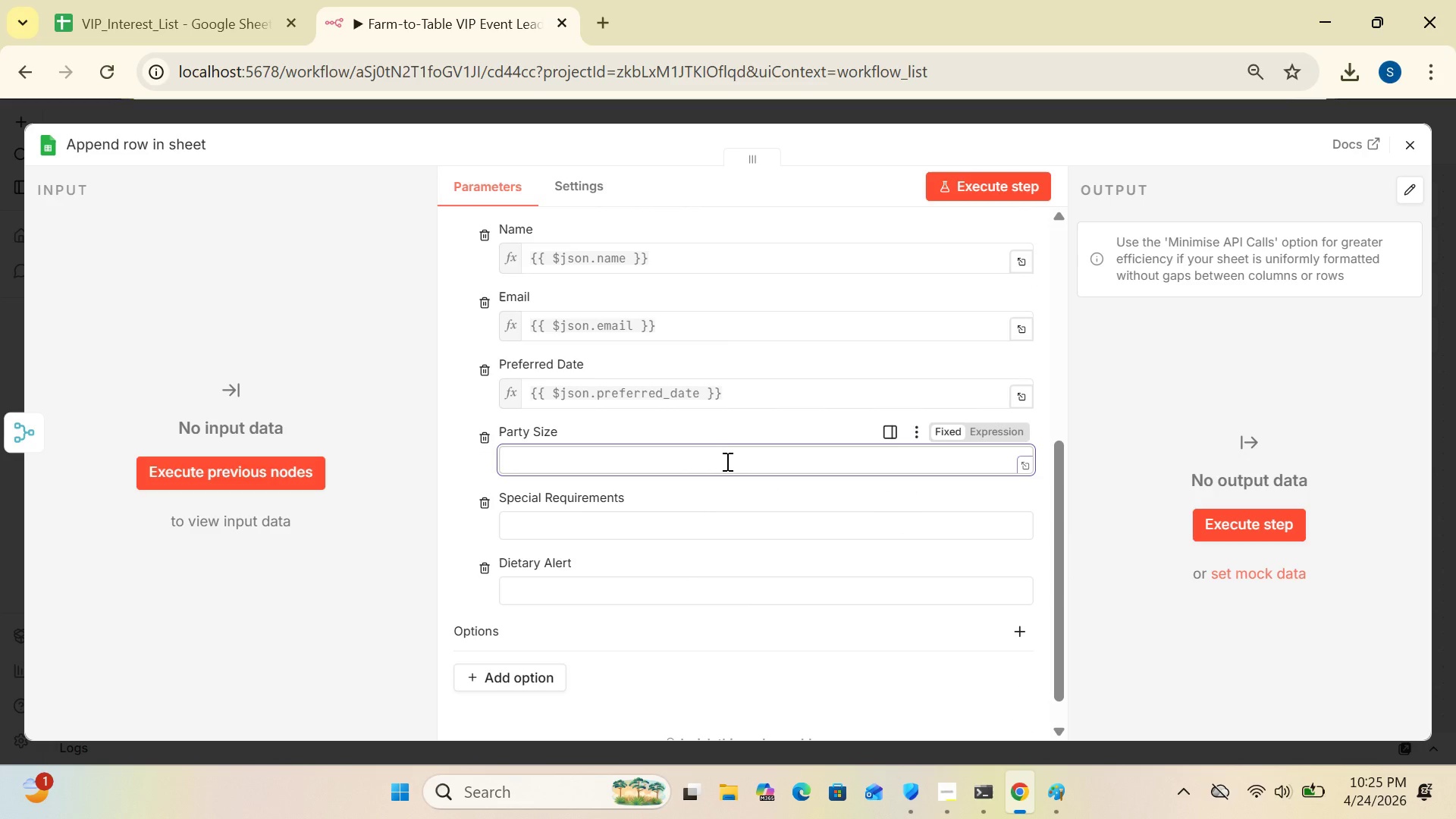 
key(Control+V)
 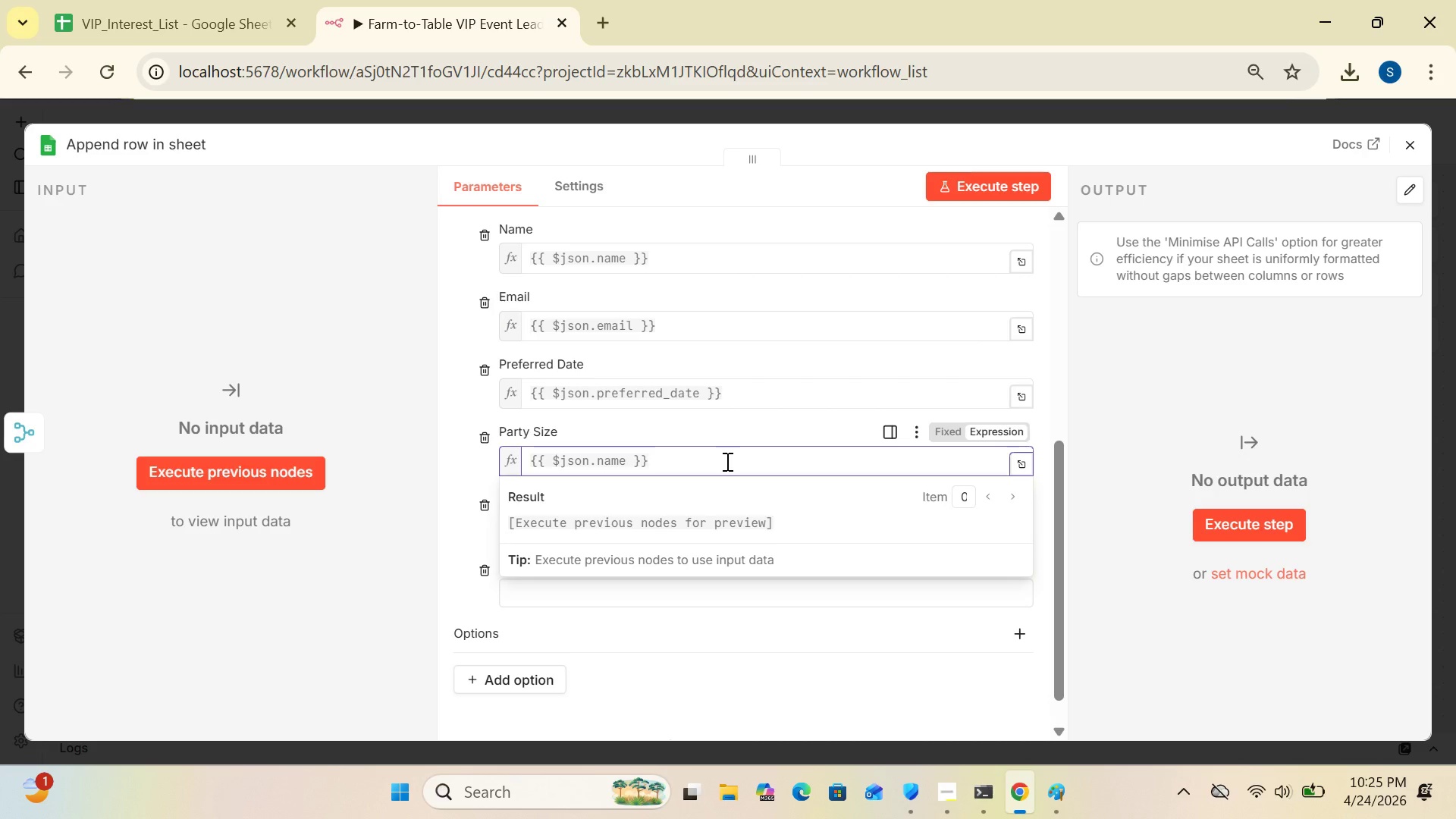 
key(Backspace)
key(Backspace)
key(Backspace)
key(Backspace)
type(party_size)
 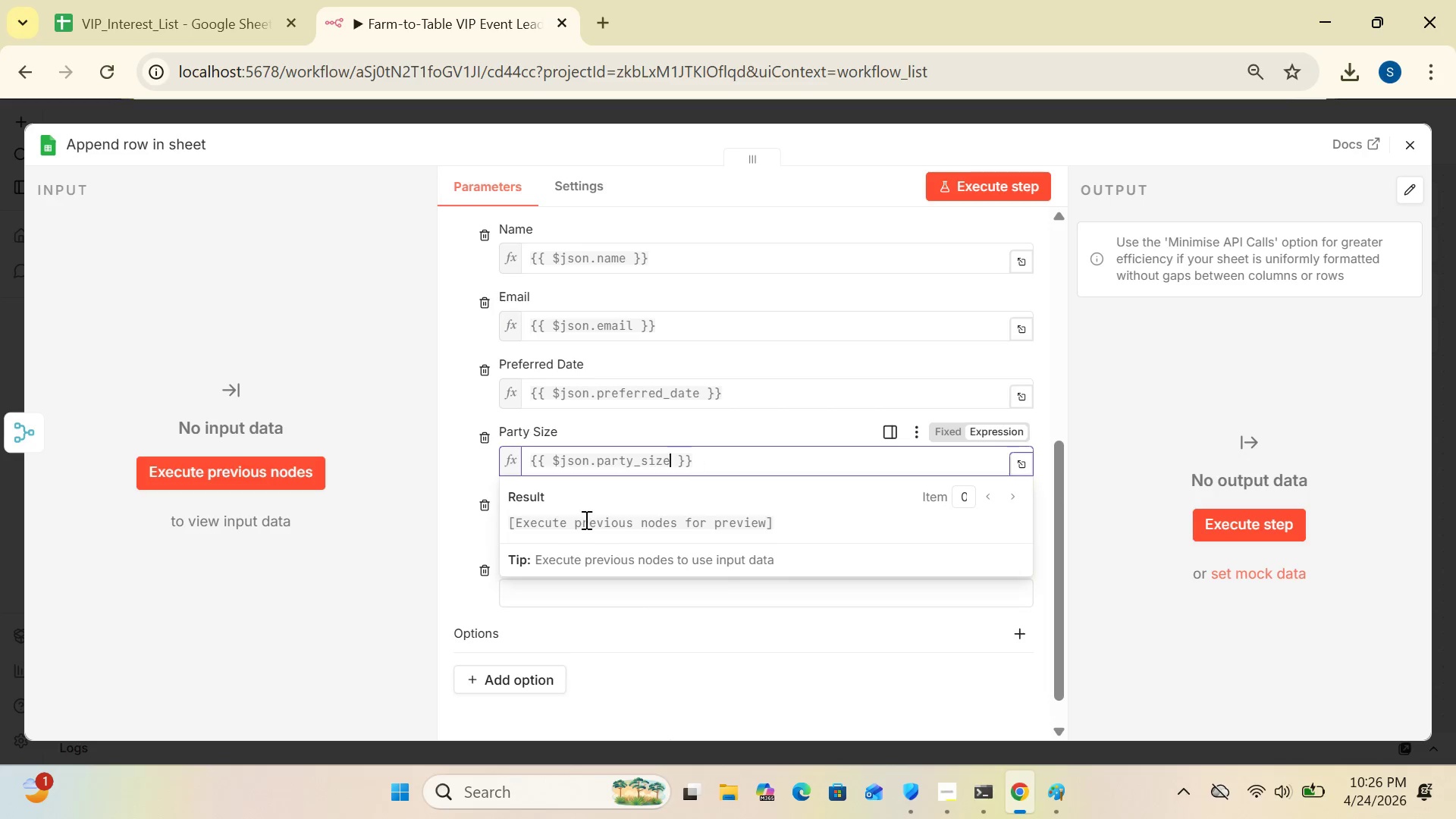 
left_click([458, 487])
 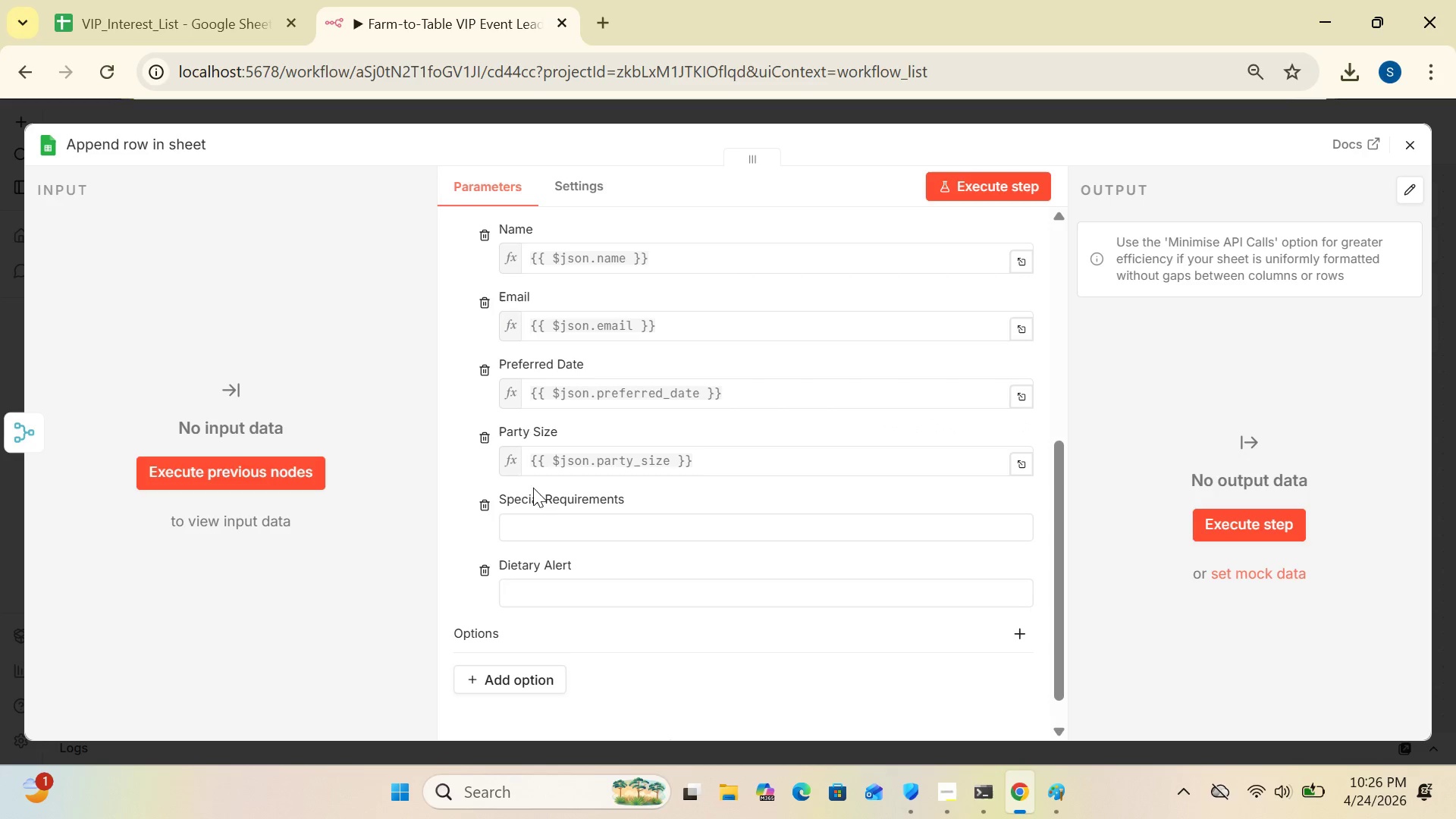 
left_click([548, 521])
 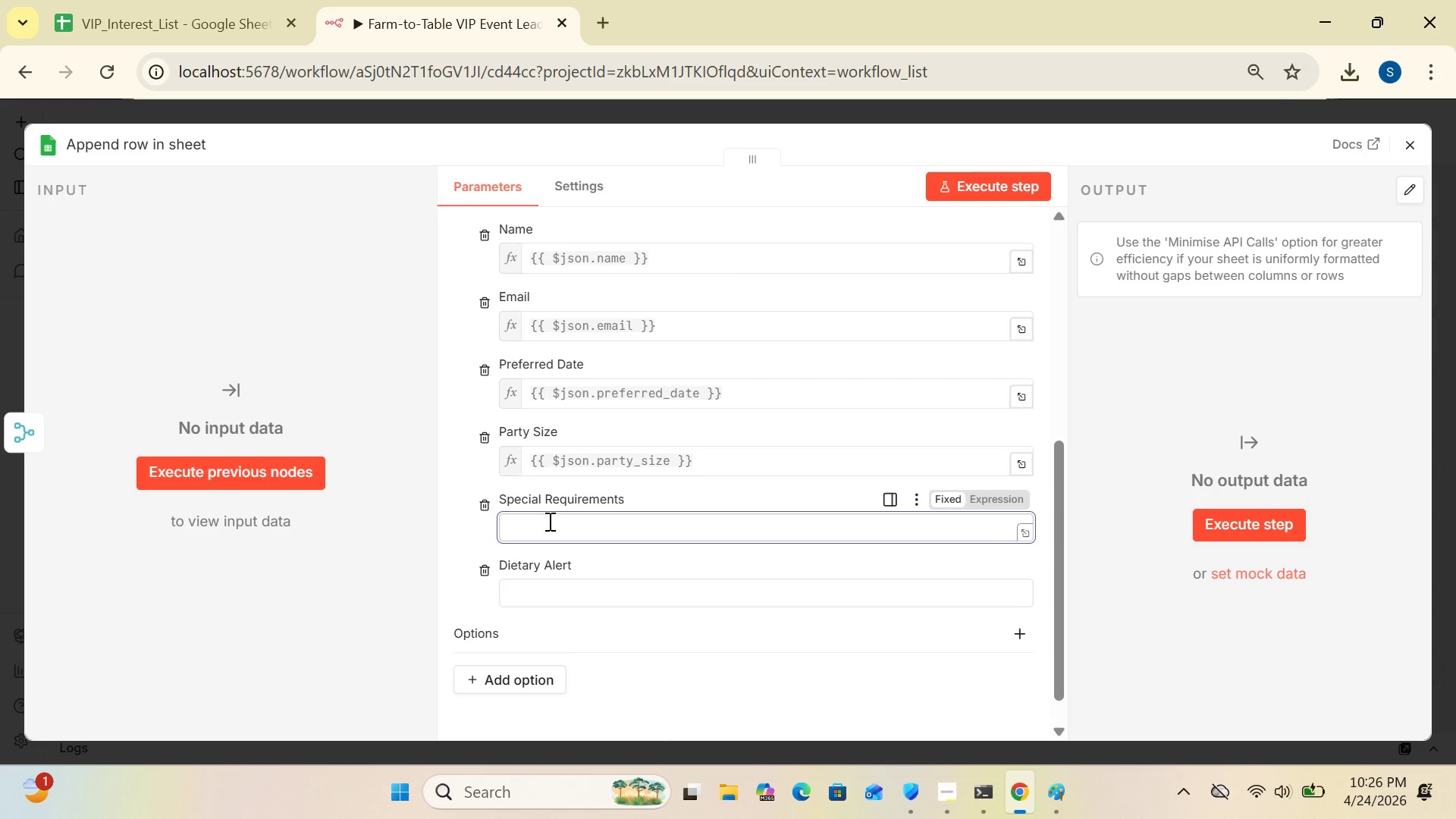 
key(Control+V)
 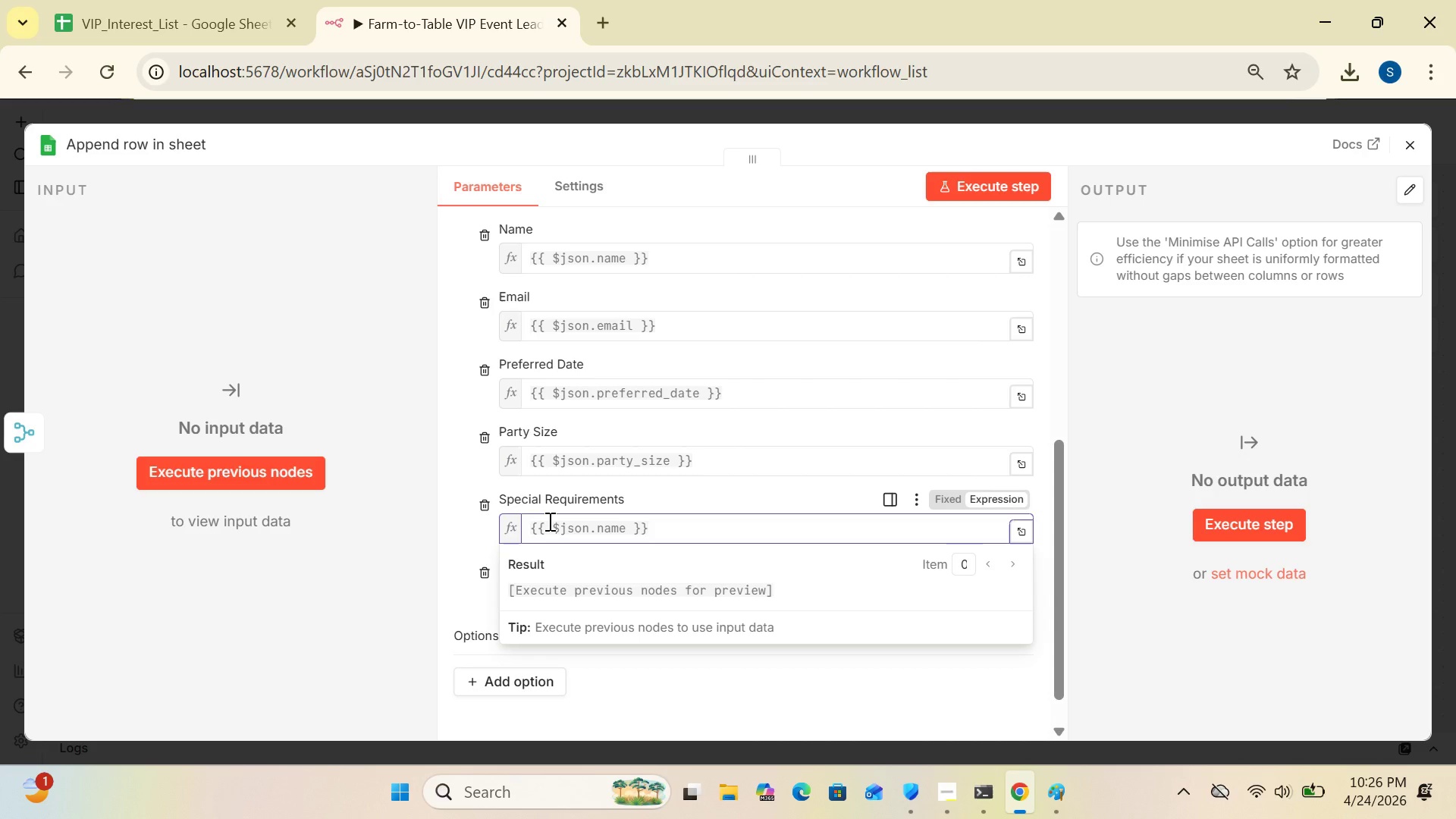 
wait(5.25)
 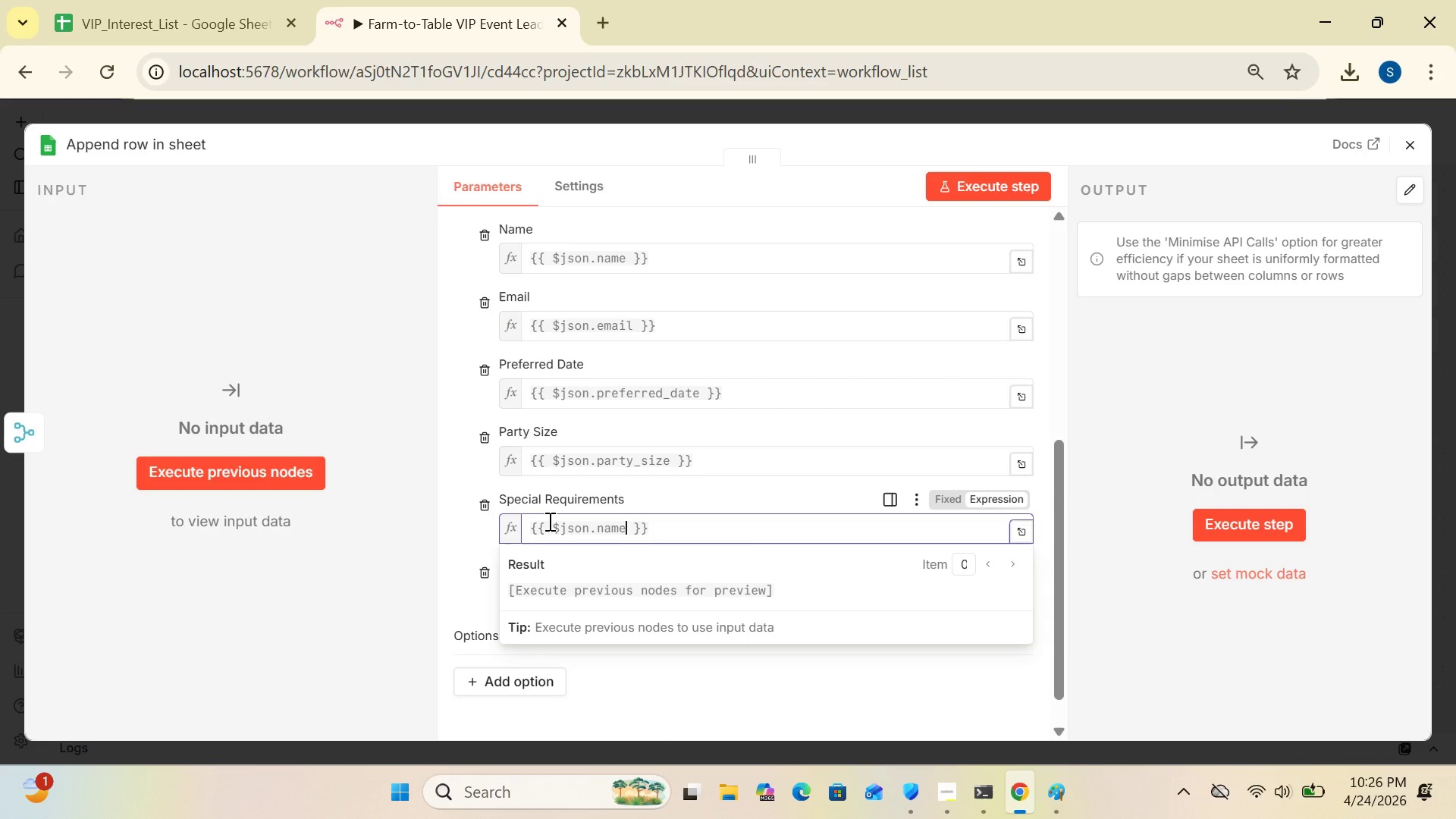 
key(Backspace)
key(Backspace)
key(Backspace)
key(Backspace)
type(special_requirements)
 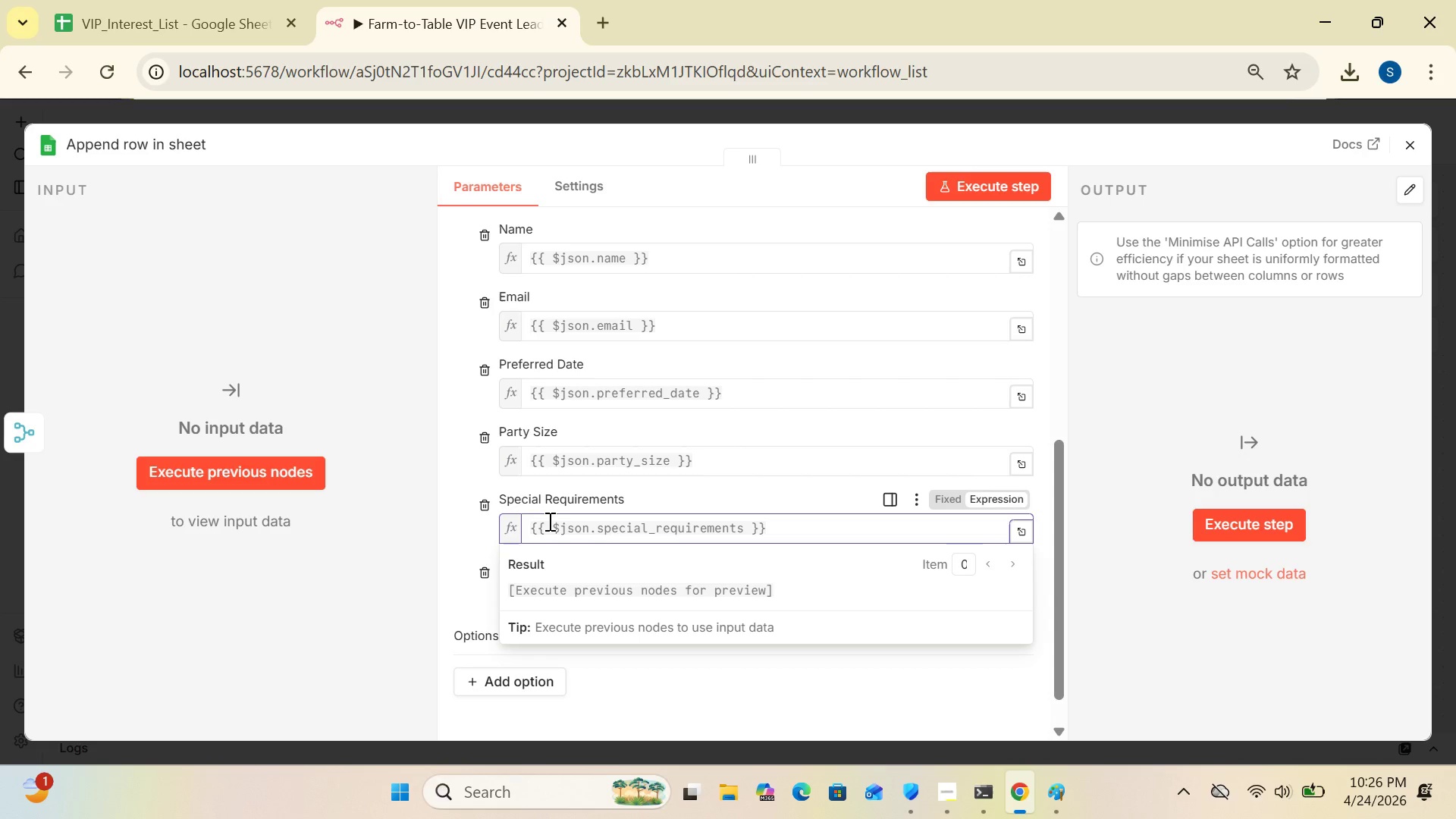 
left_click([457, 516])
 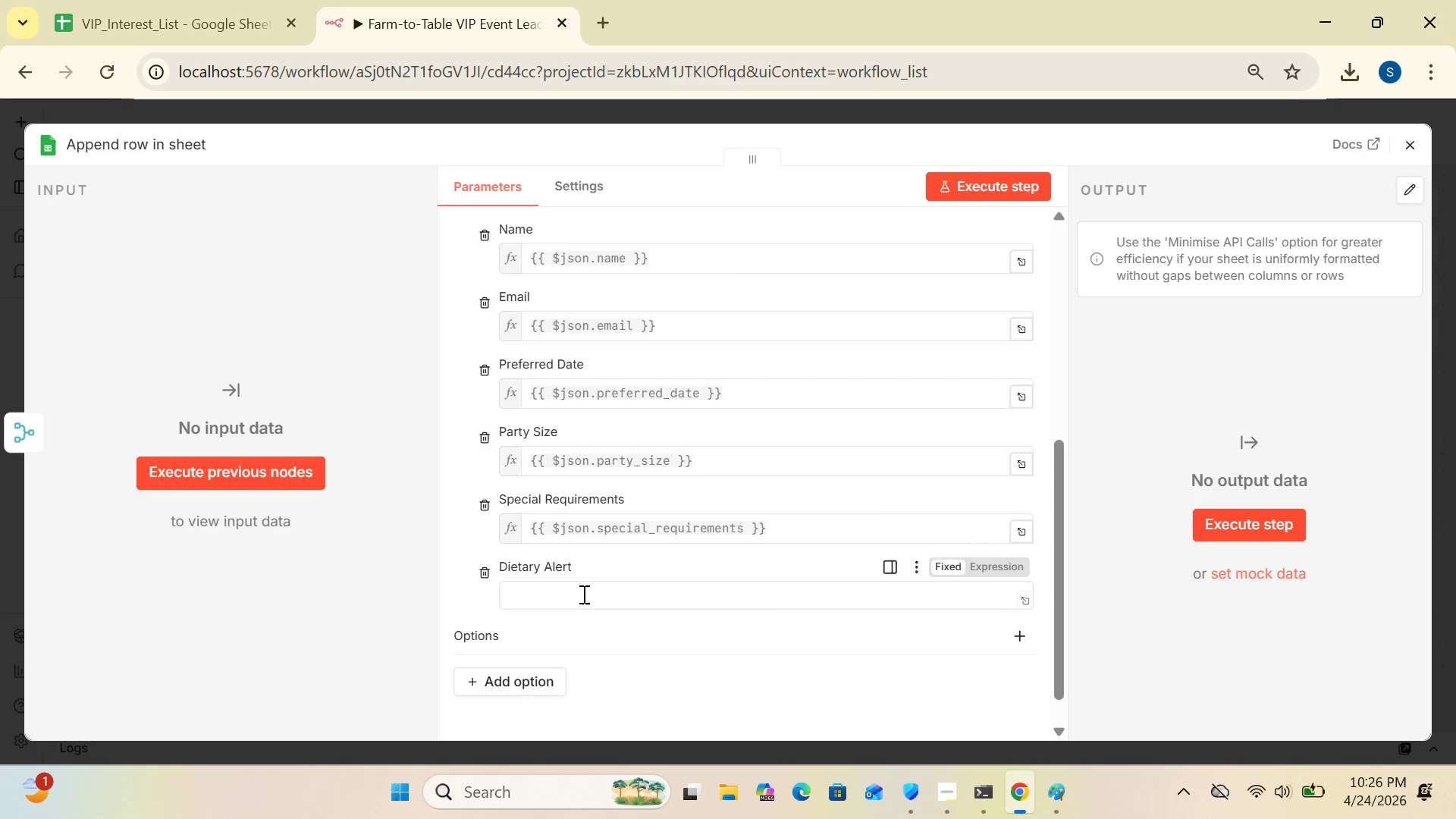 
left_click([581, 588])
 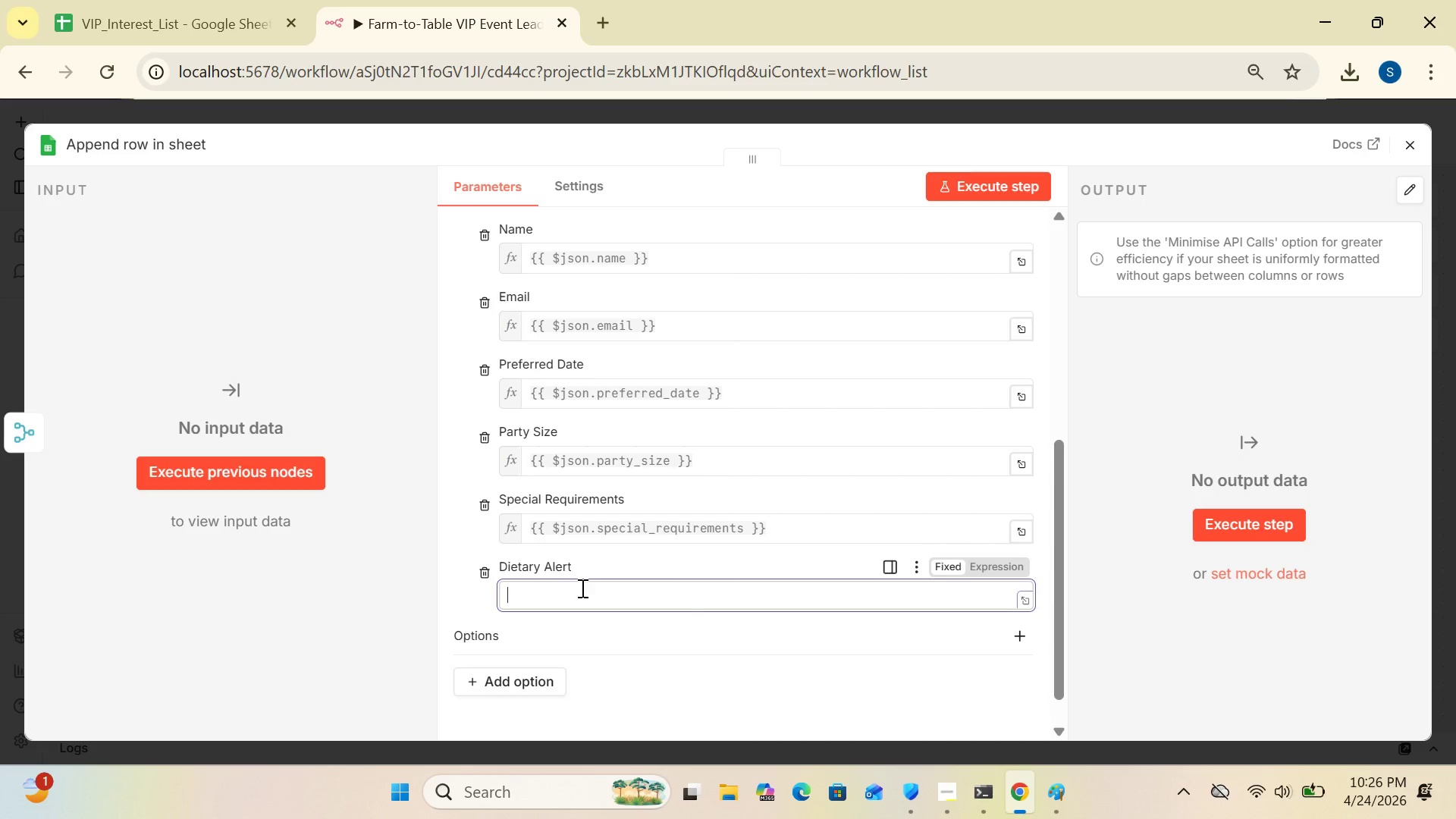 
key(Control+V)
 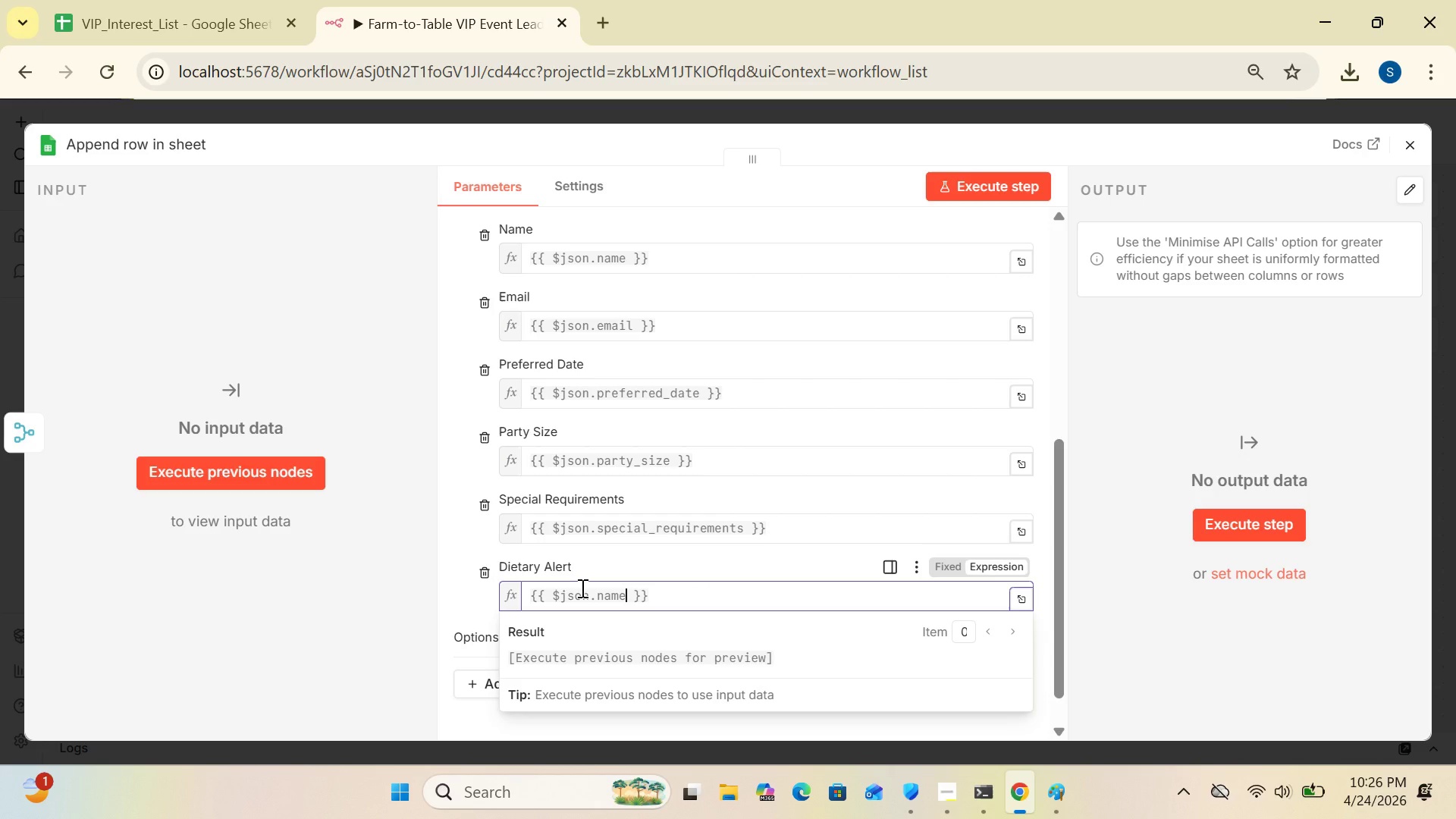 
key(Backspace)
key(Backspace)
key(Backspace)
key(Backspace)
type(dietry_AL)
key(Backspace)
type(lert)
 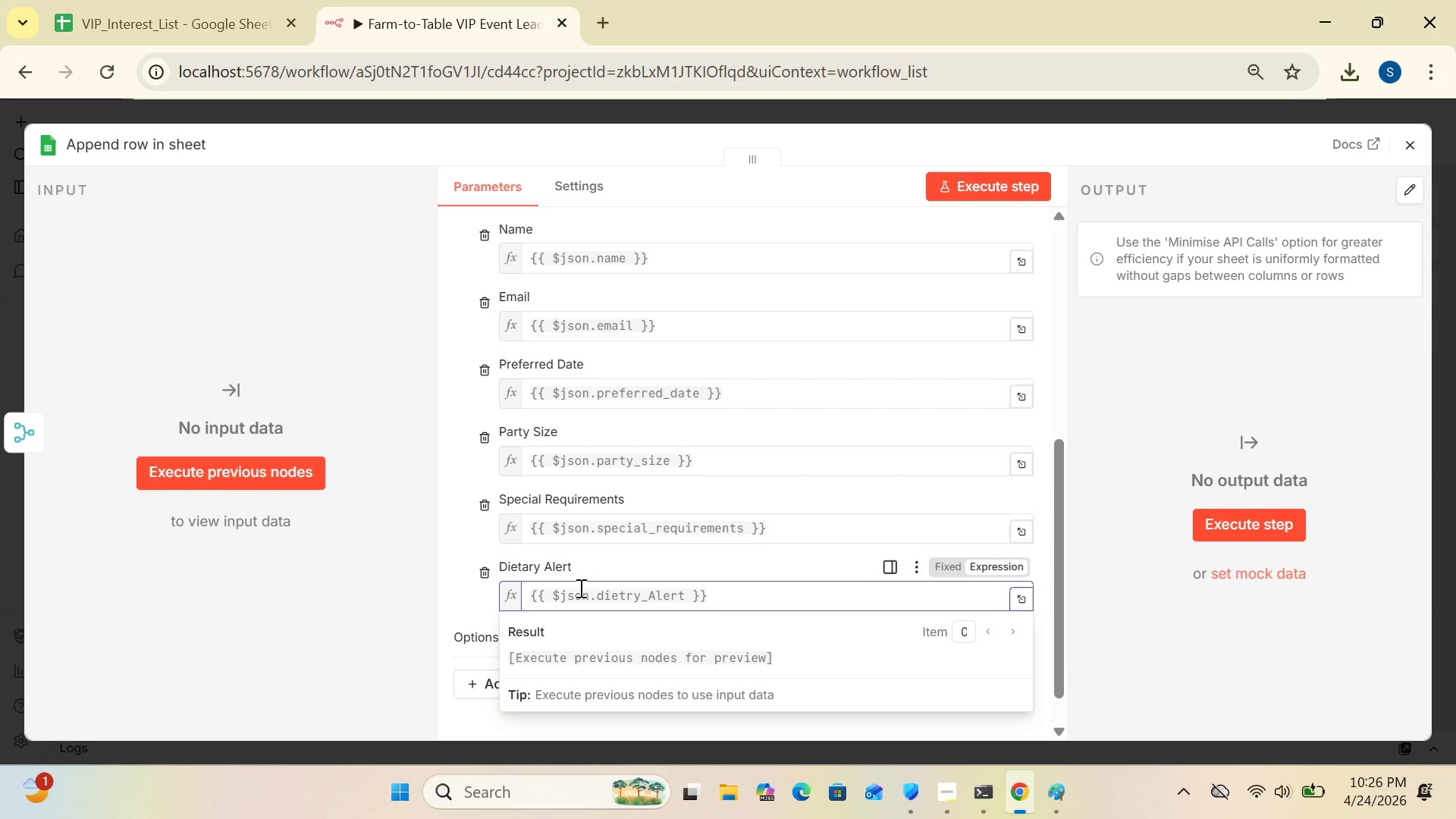 
left_click([455, 531])
 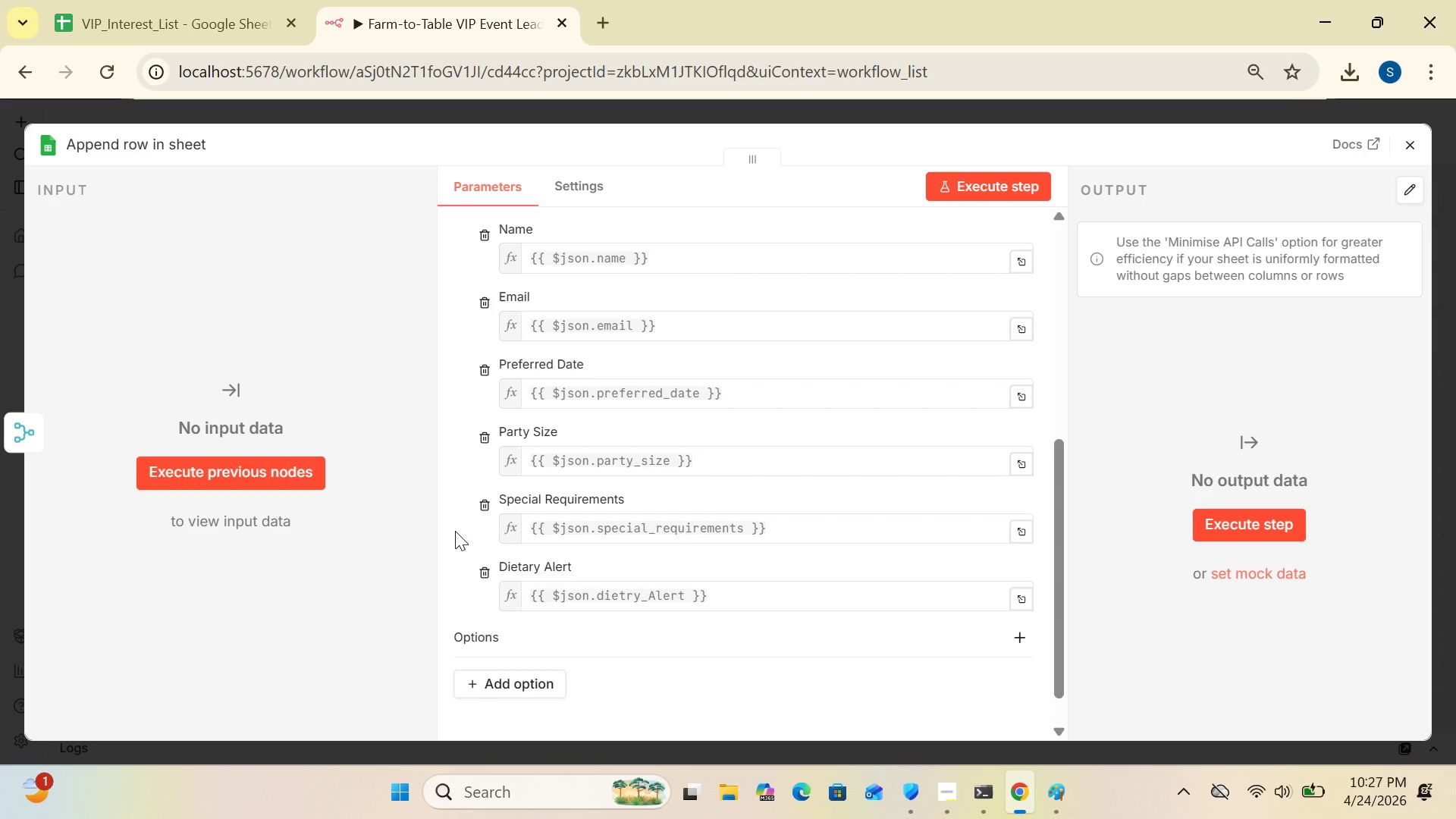 
wait(12.36)
 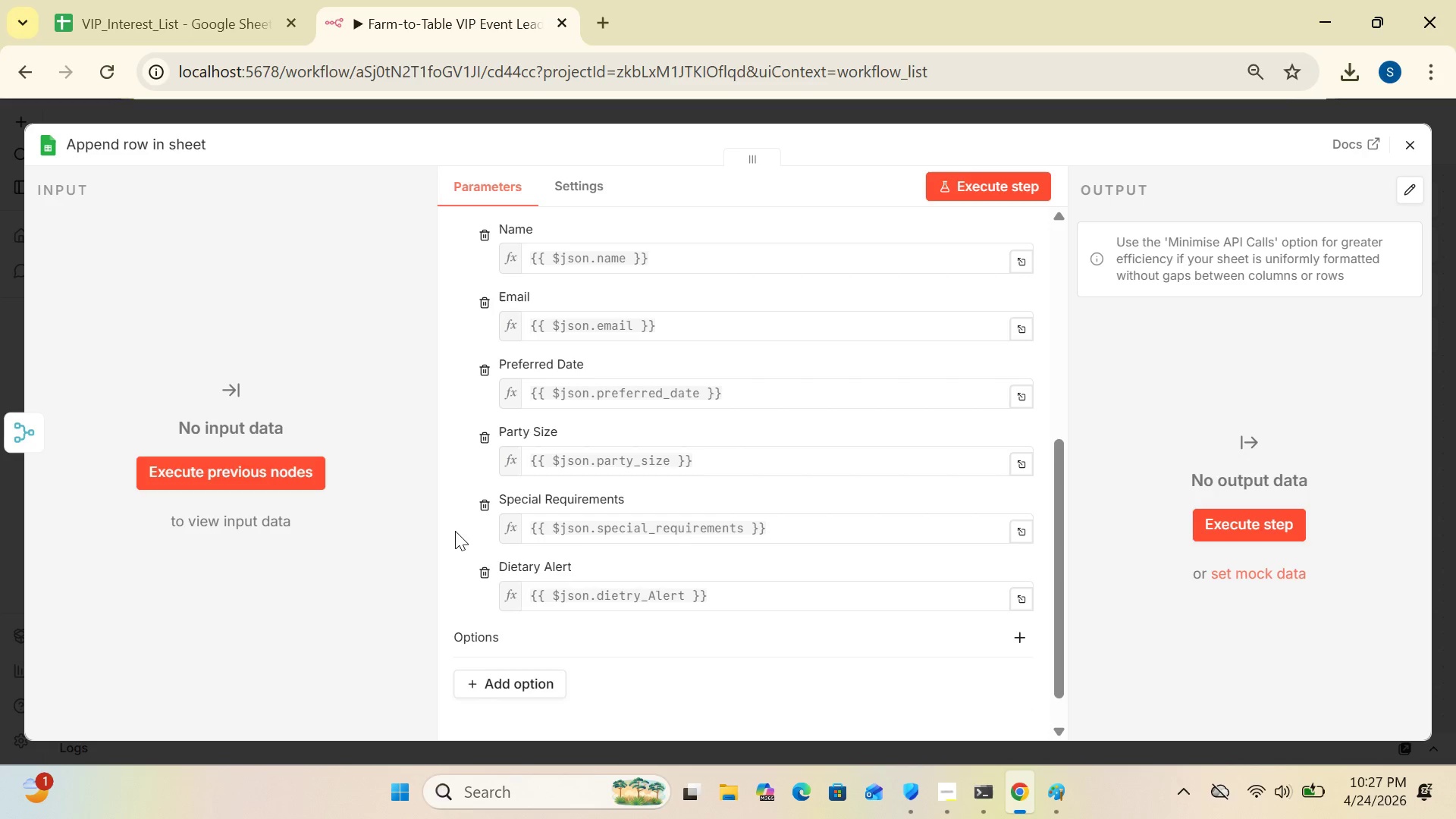 
left_click([1416, 143])
 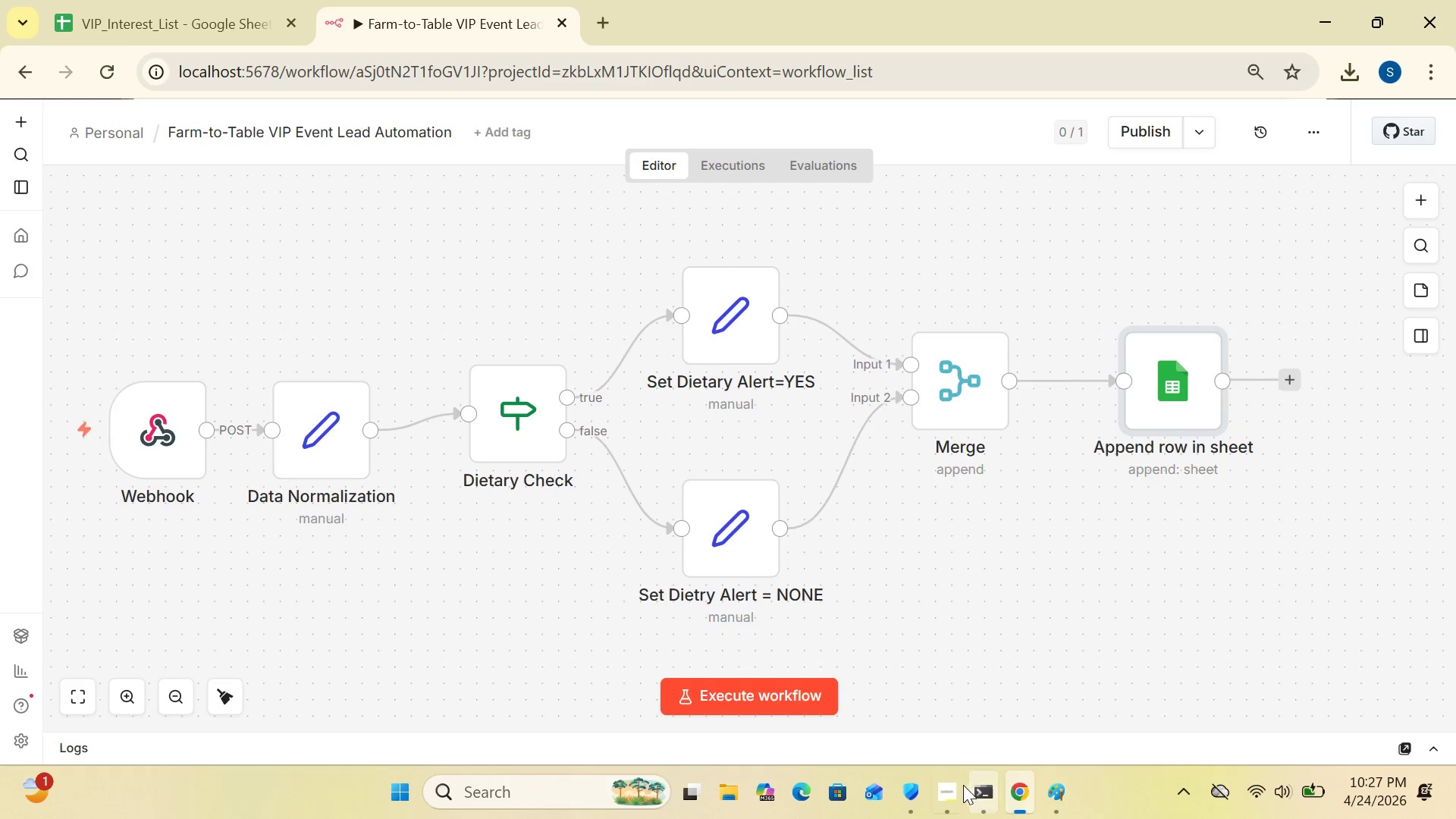 
left_click([943, 805])